 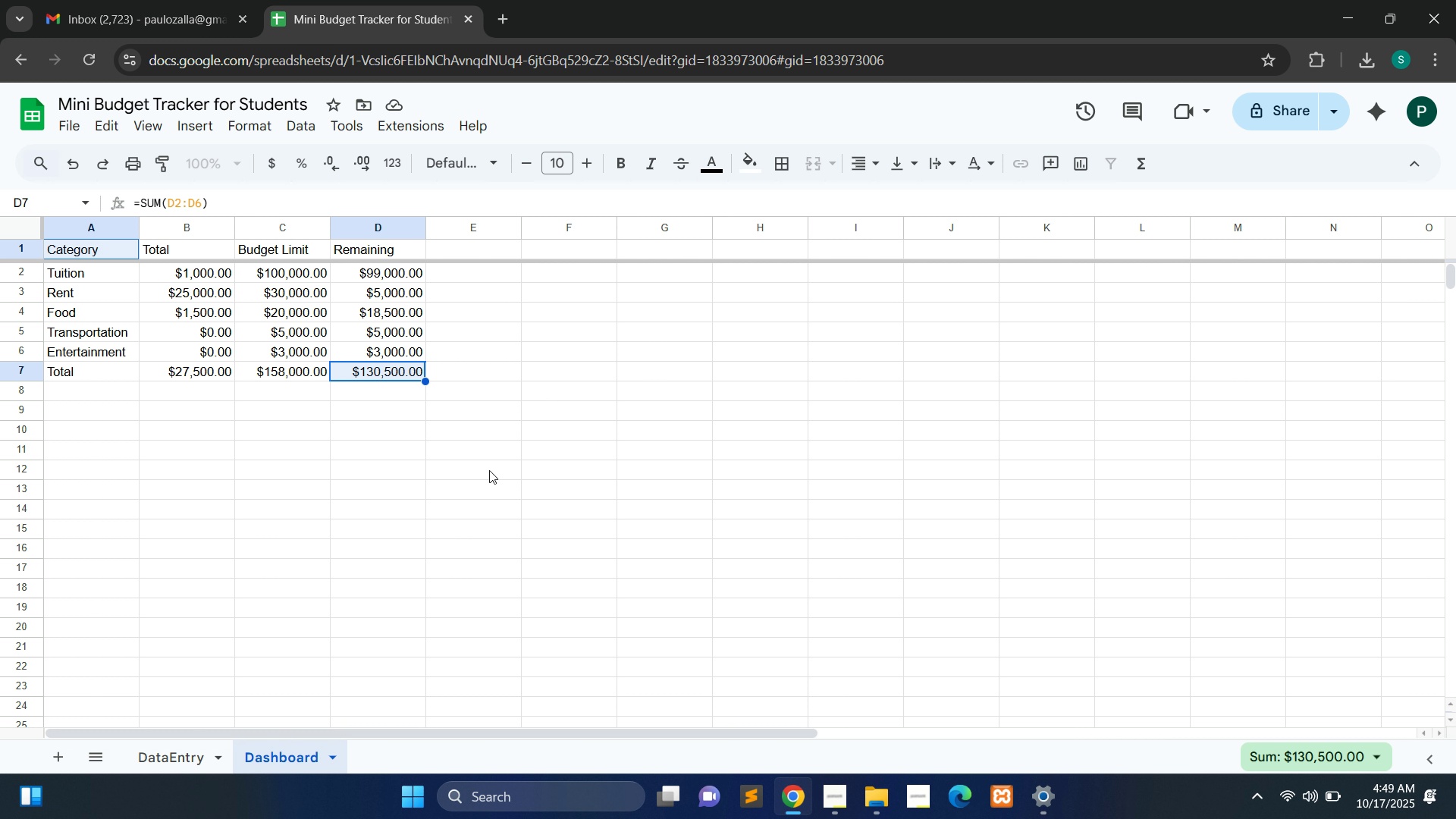 
left_click([242, 127])
 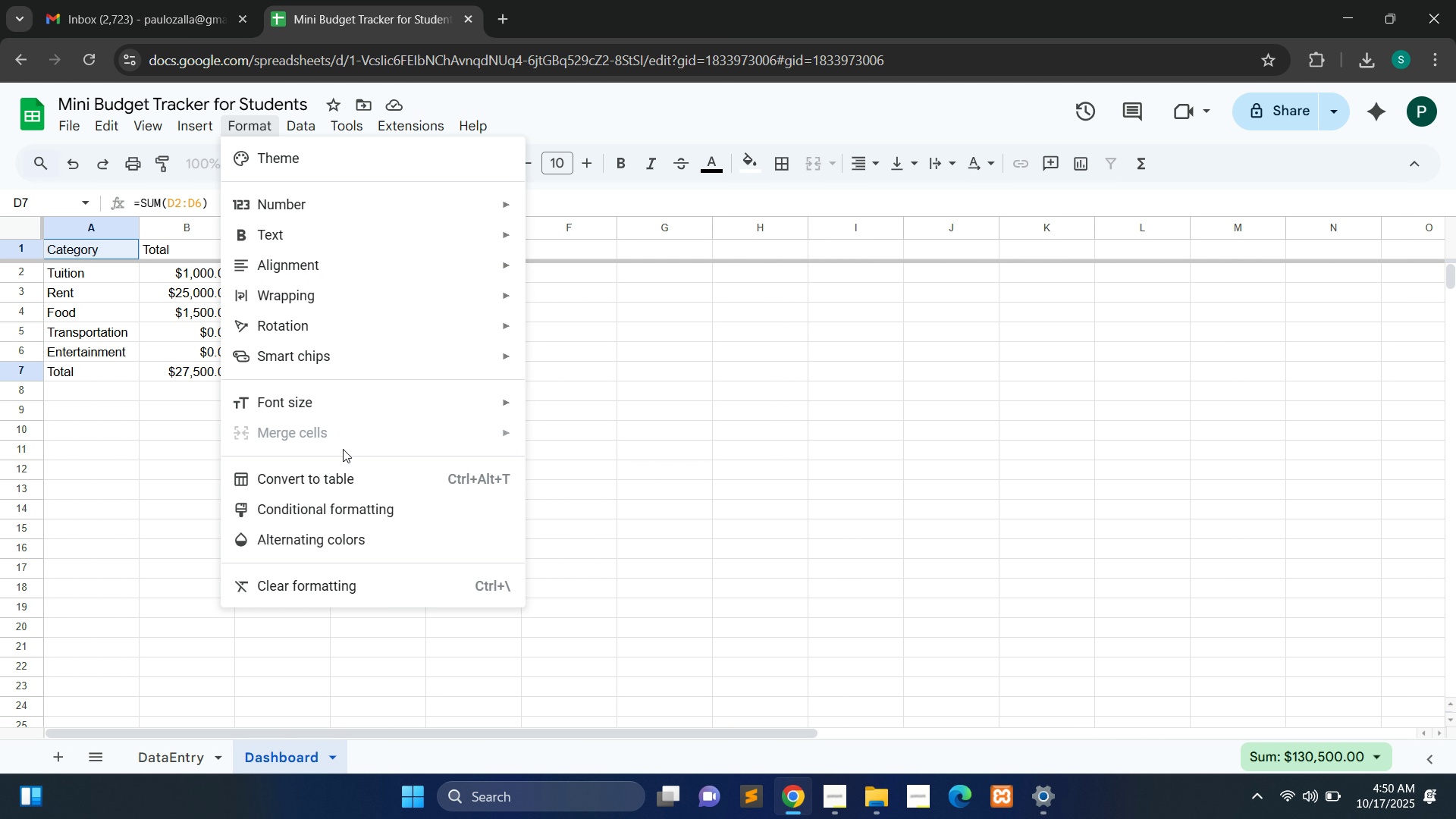 
wait(6.42)
 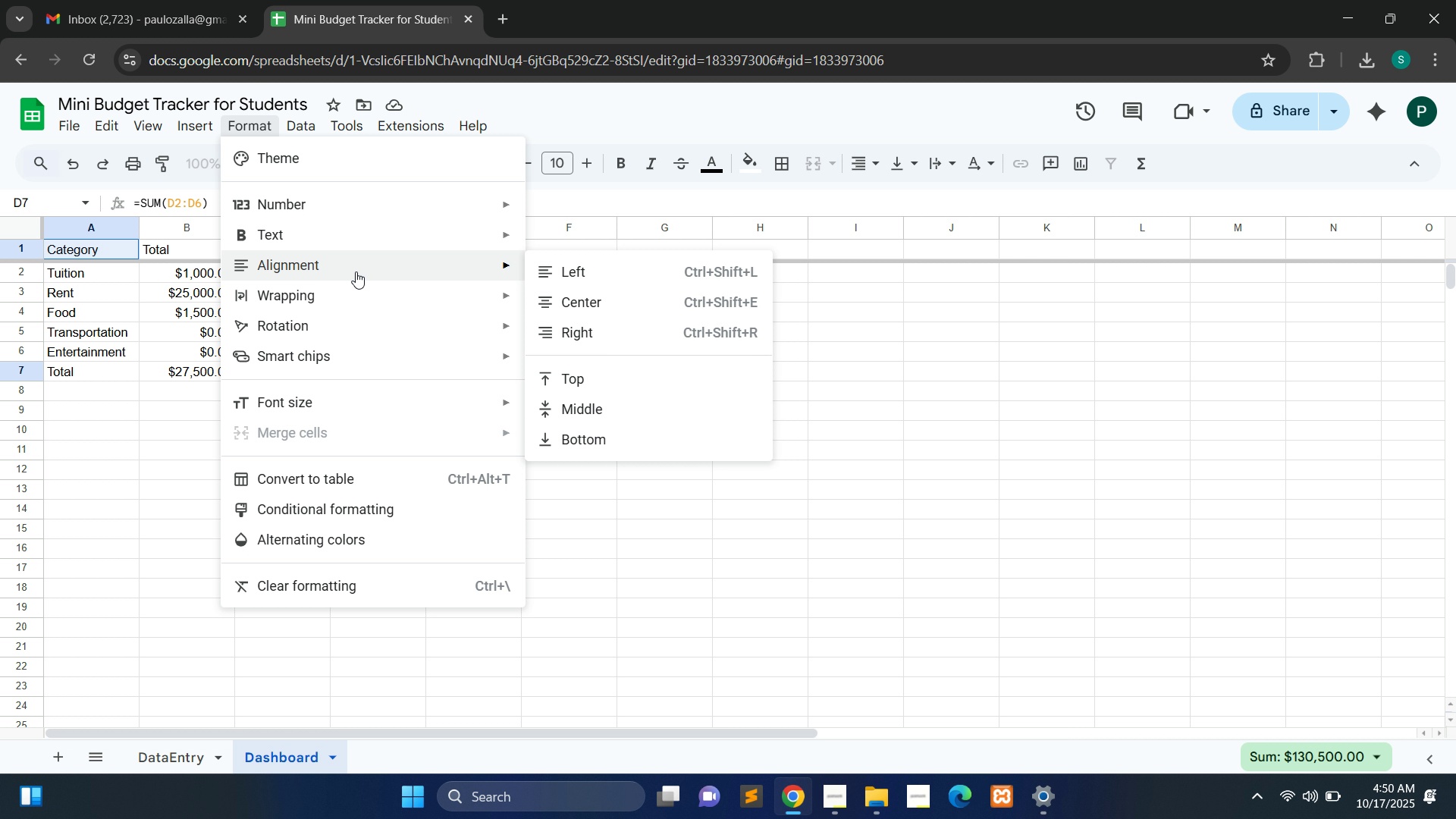 
left_click([340, 536])
 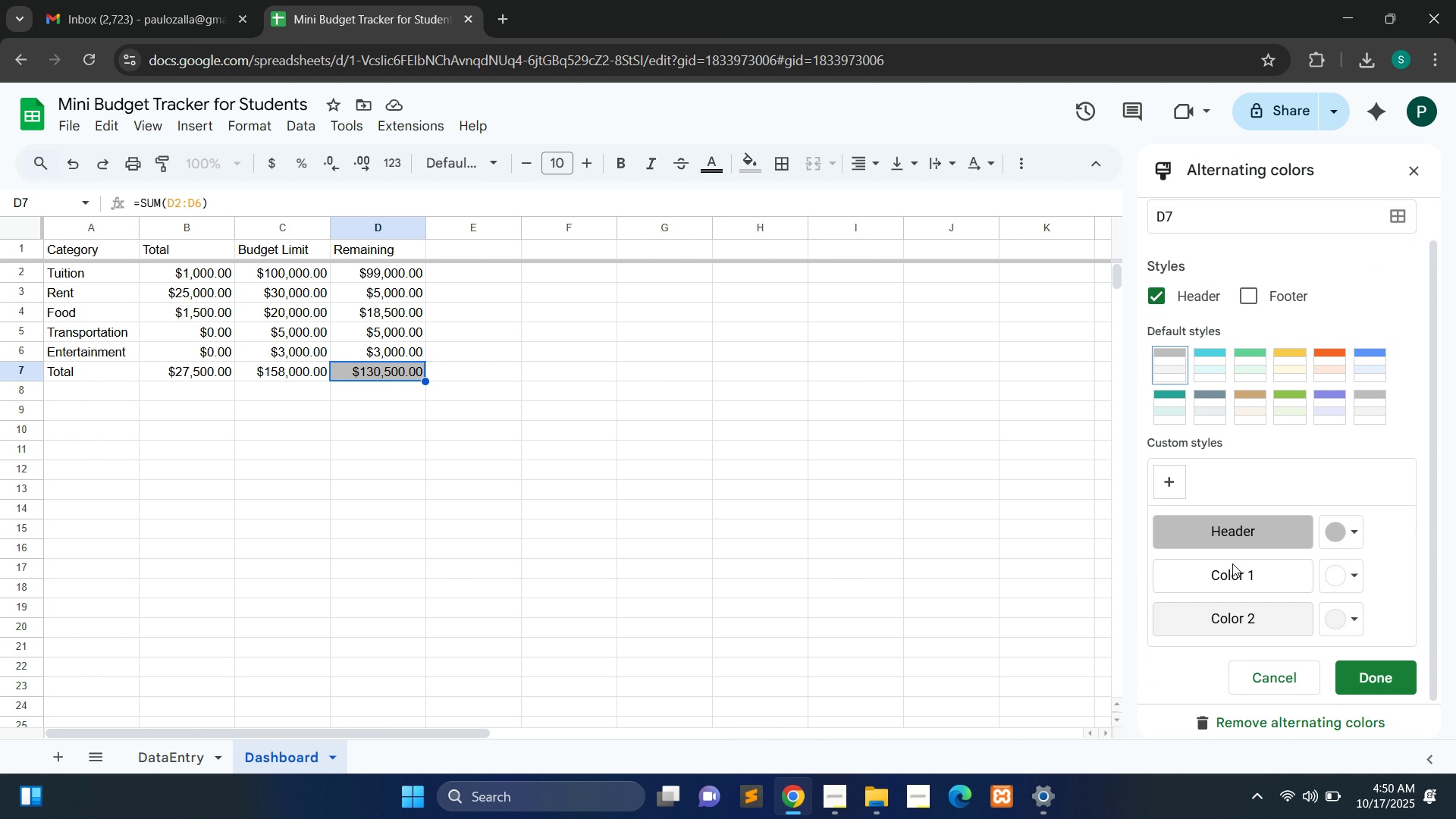 
wait(18.93)
 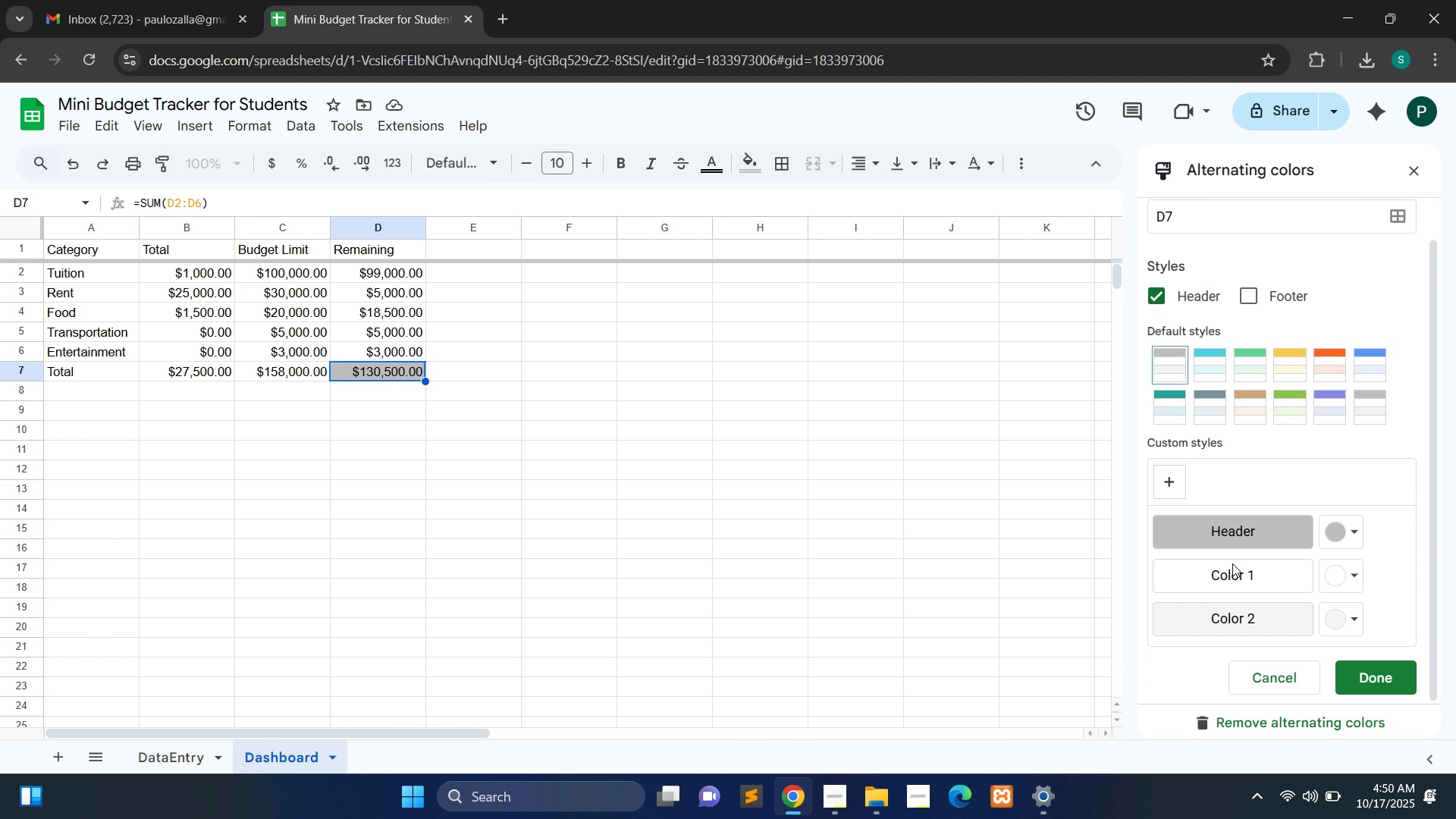 
left_click([1385, 679])
 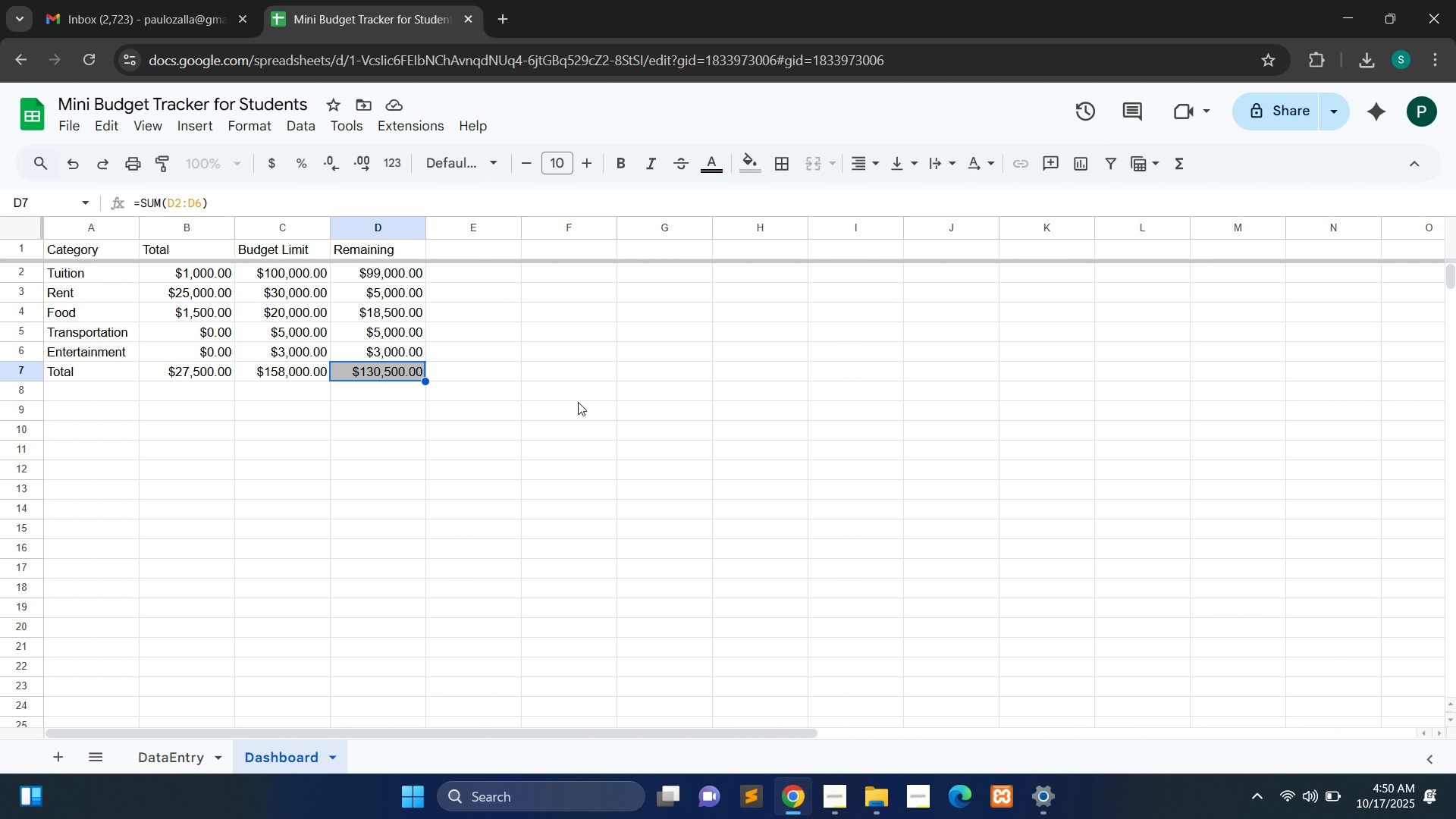 
left_click([479, 392])
 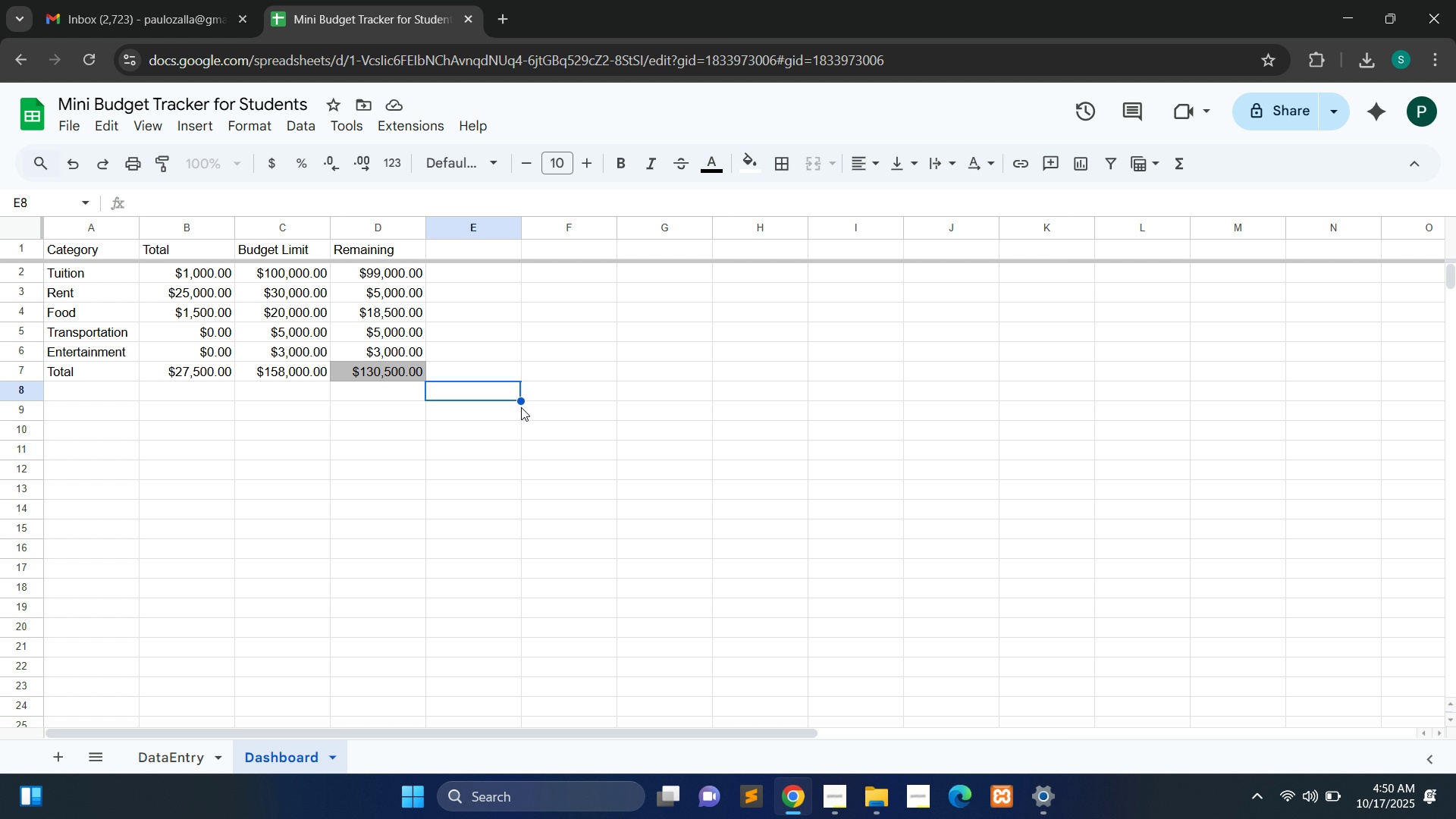 
wait(9.45)
 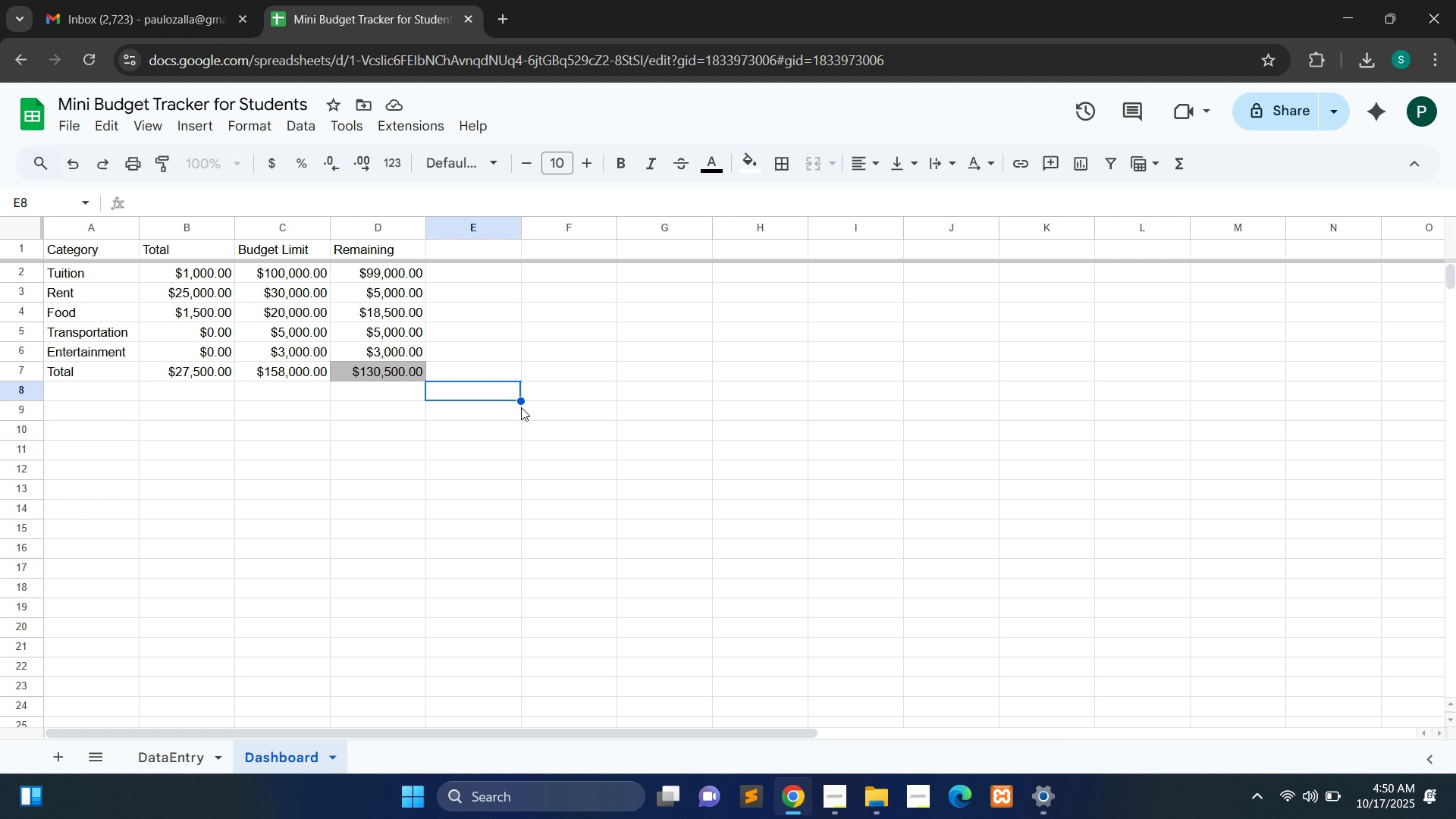 
left_click([392, 374])
 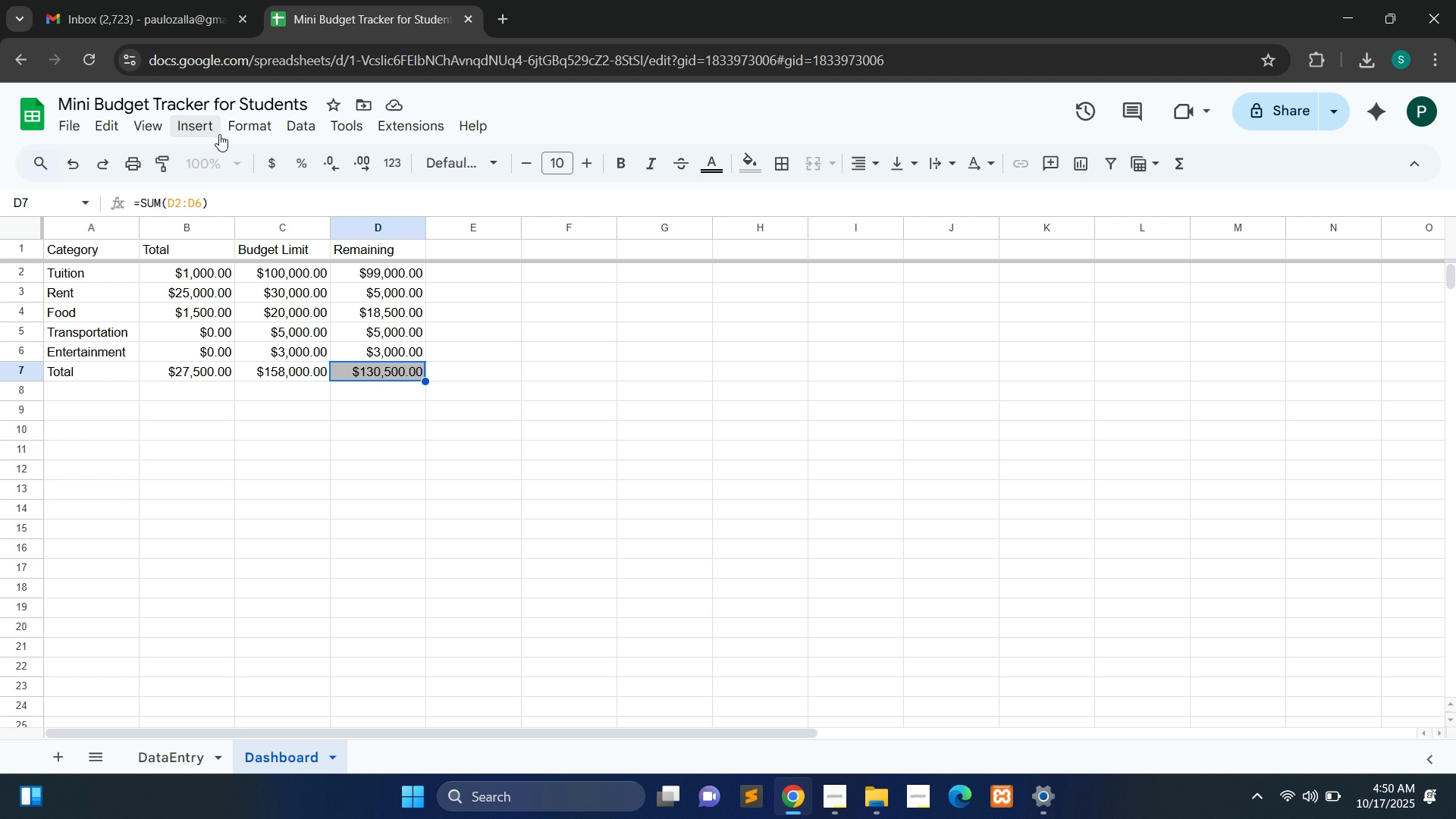 
wait(7.8)
 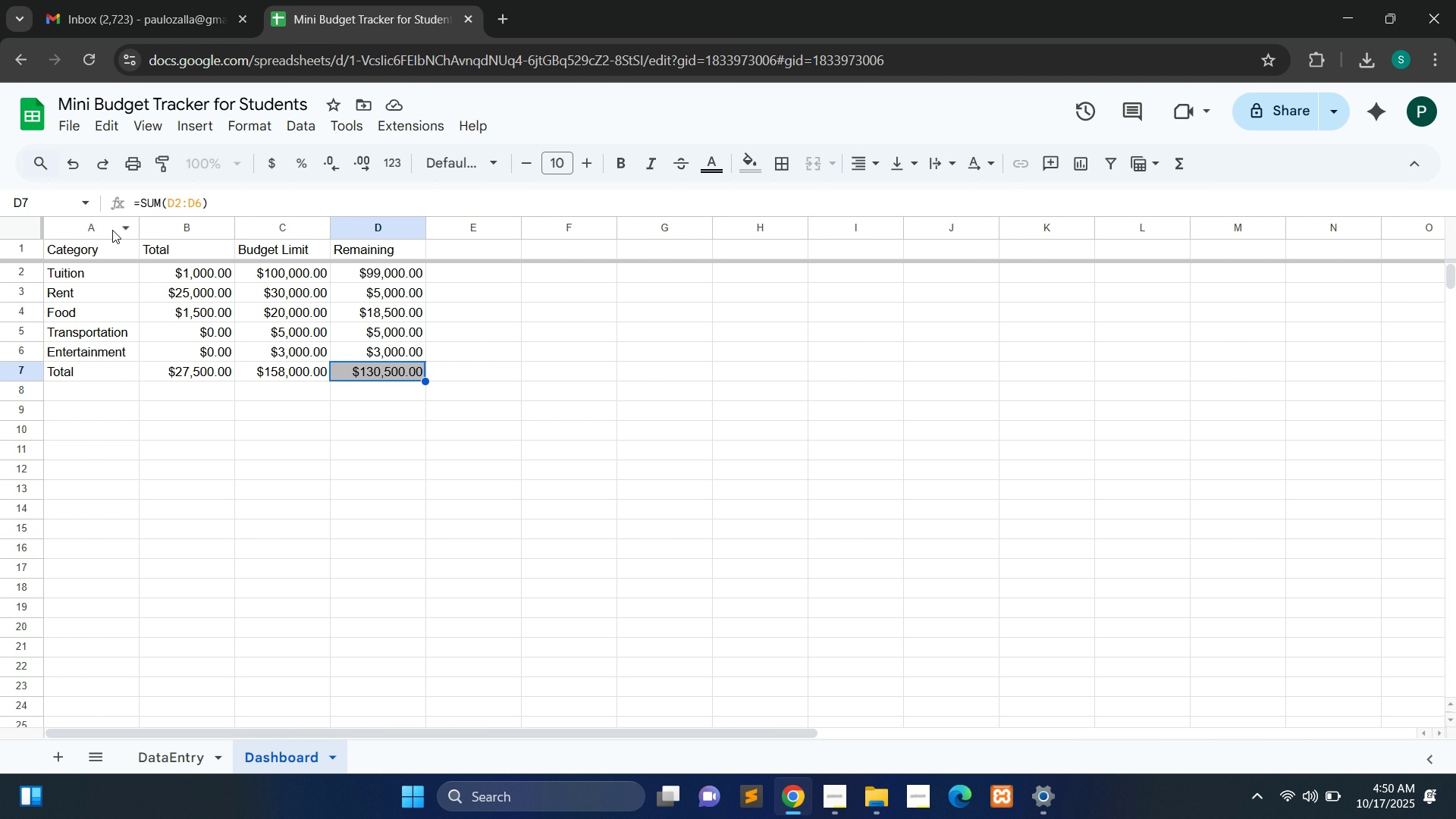 
left_click([250, 138])
 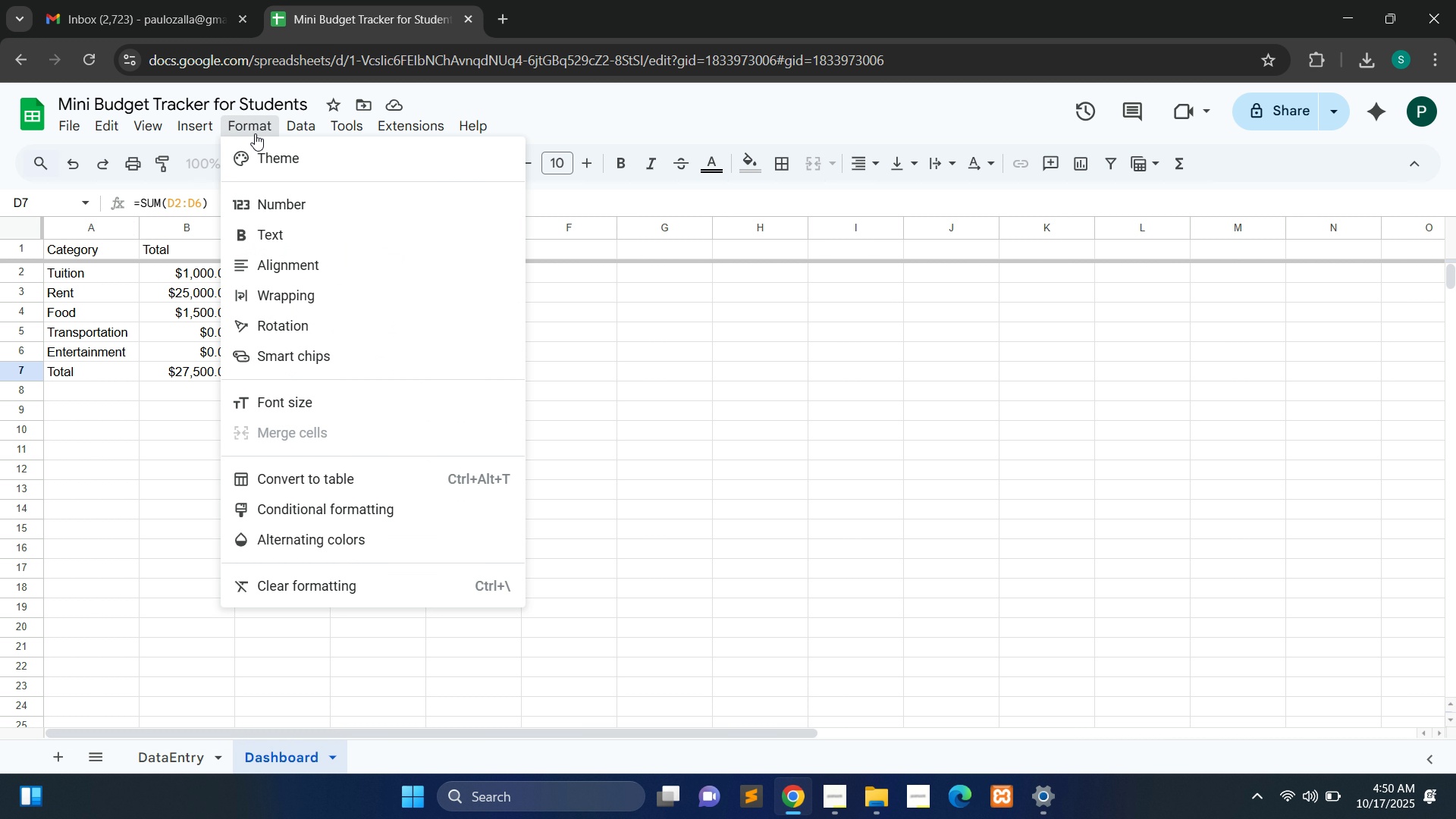 
left_click([255, 133])
 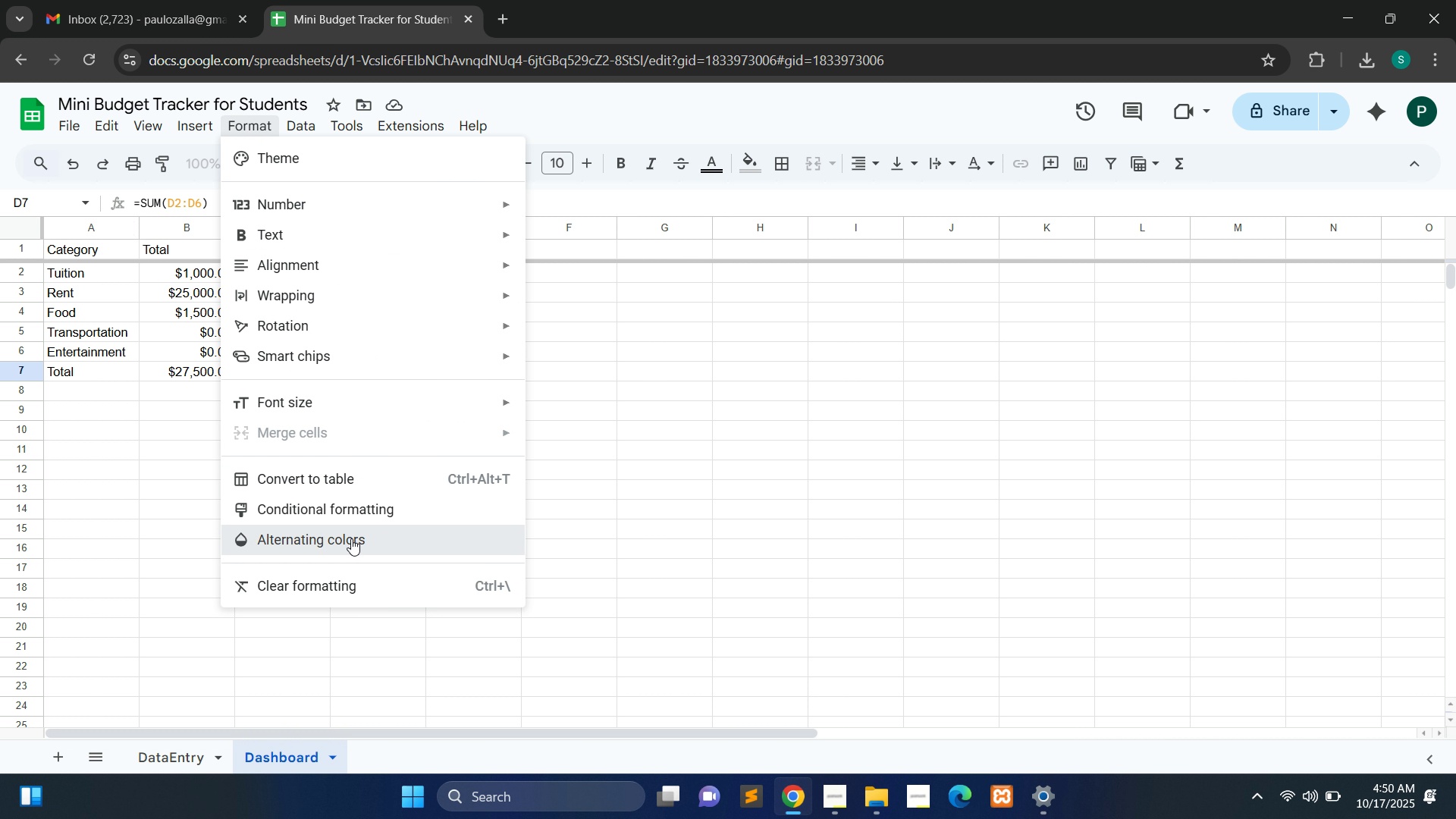 
left_click([351, 538])
 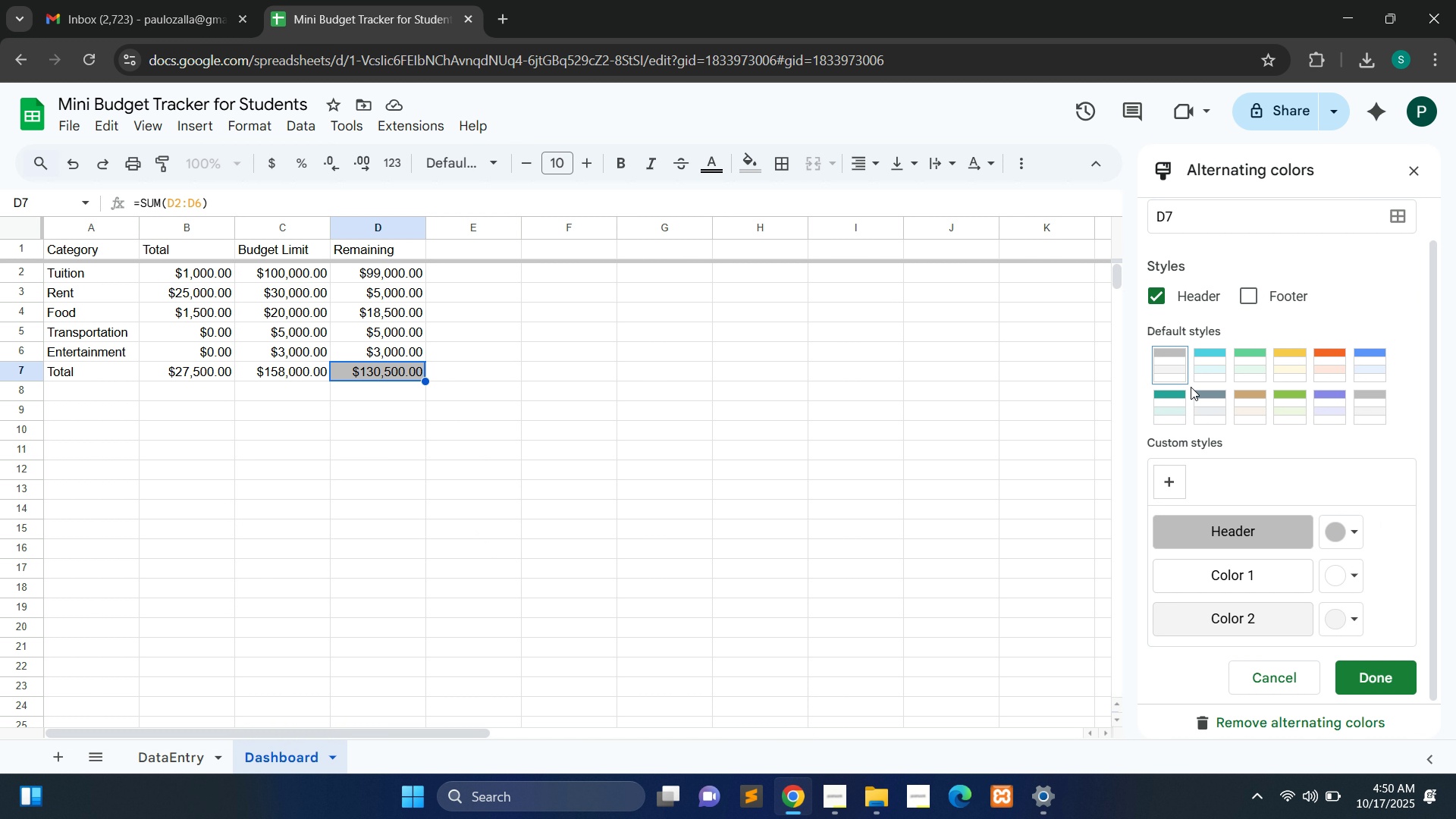 
left_click([1176, 400])
 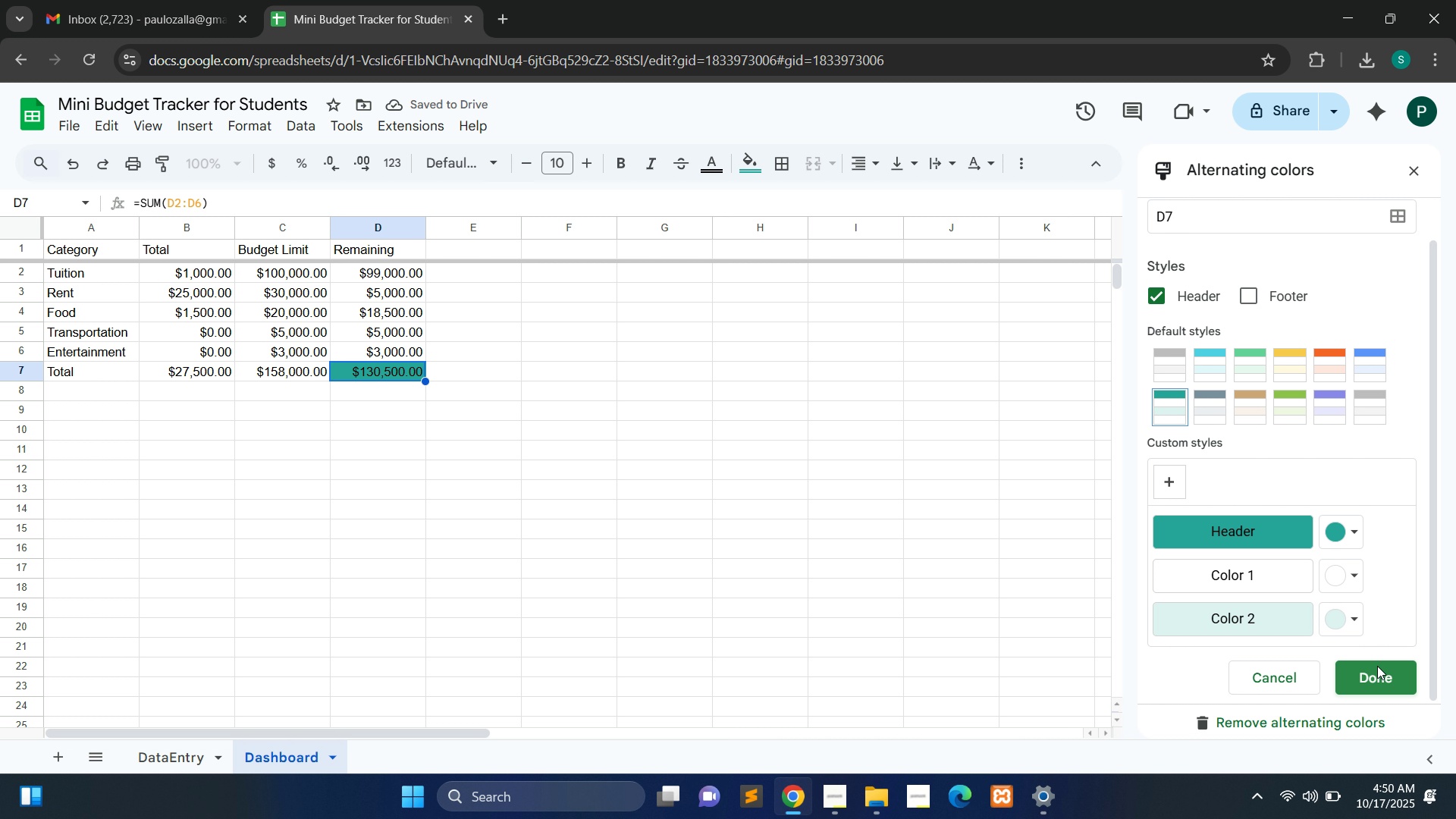 
wait(5.45)
 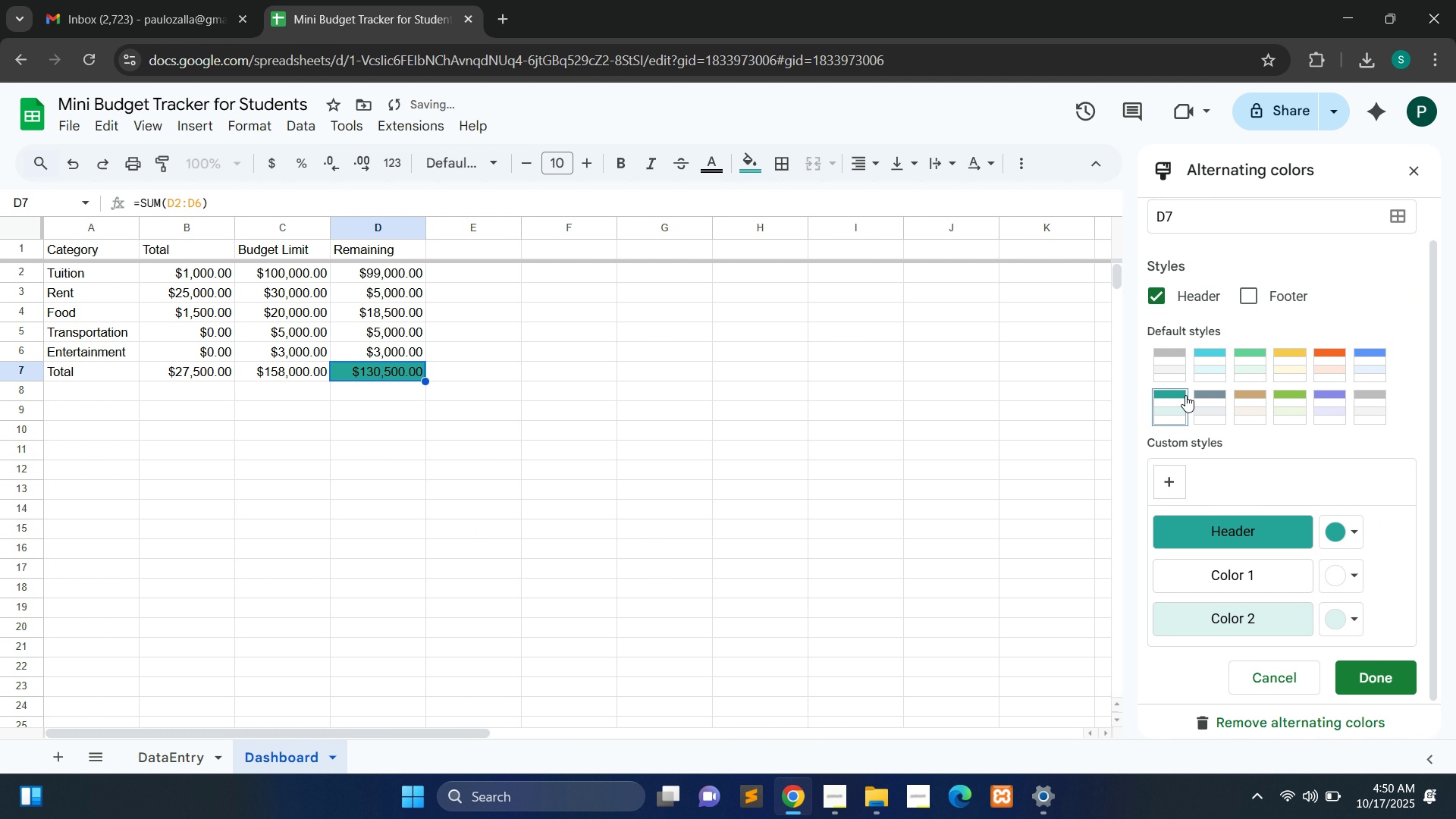 
left_click([1382, 679])
 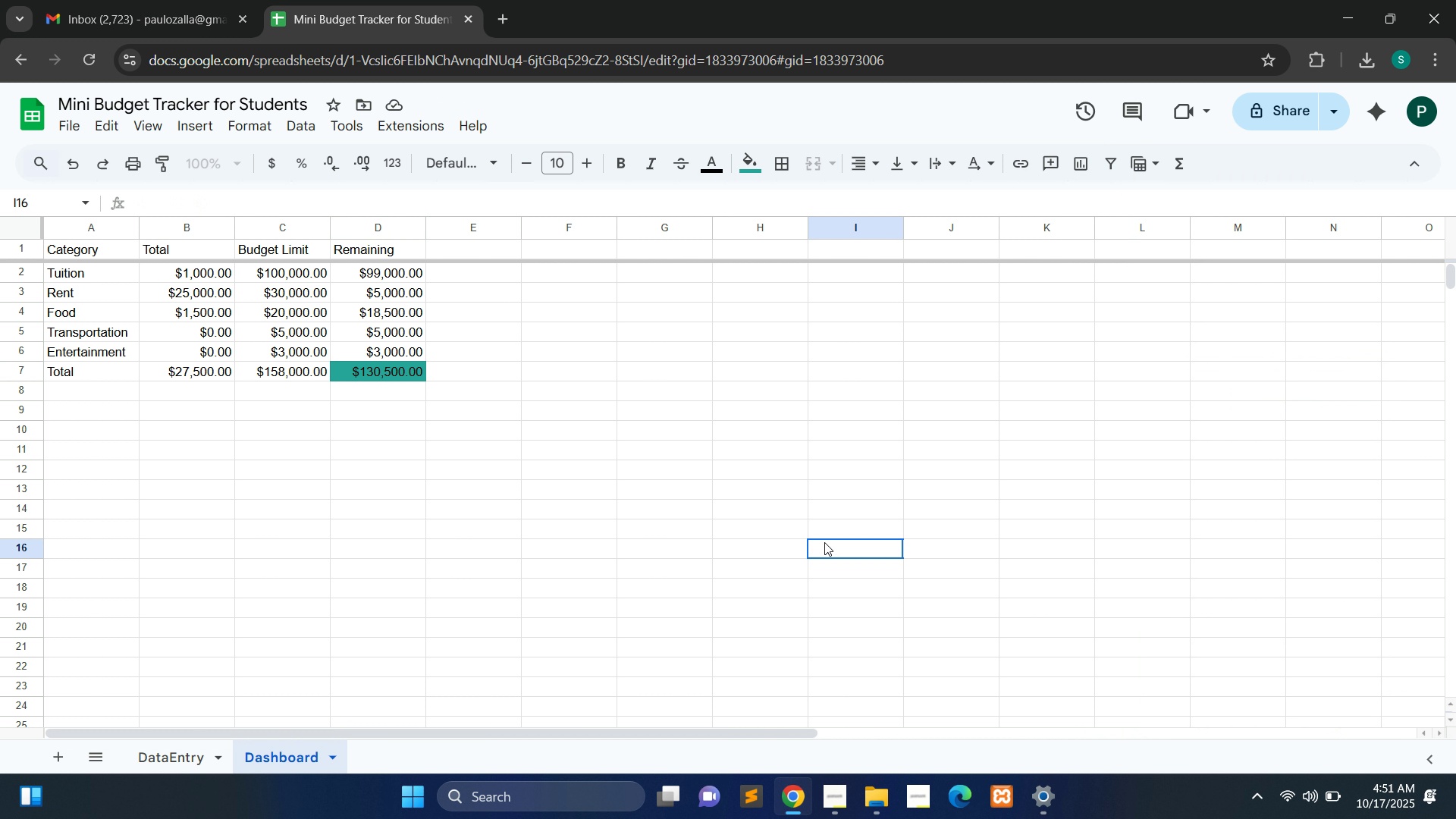 
left_click([824, 542])
 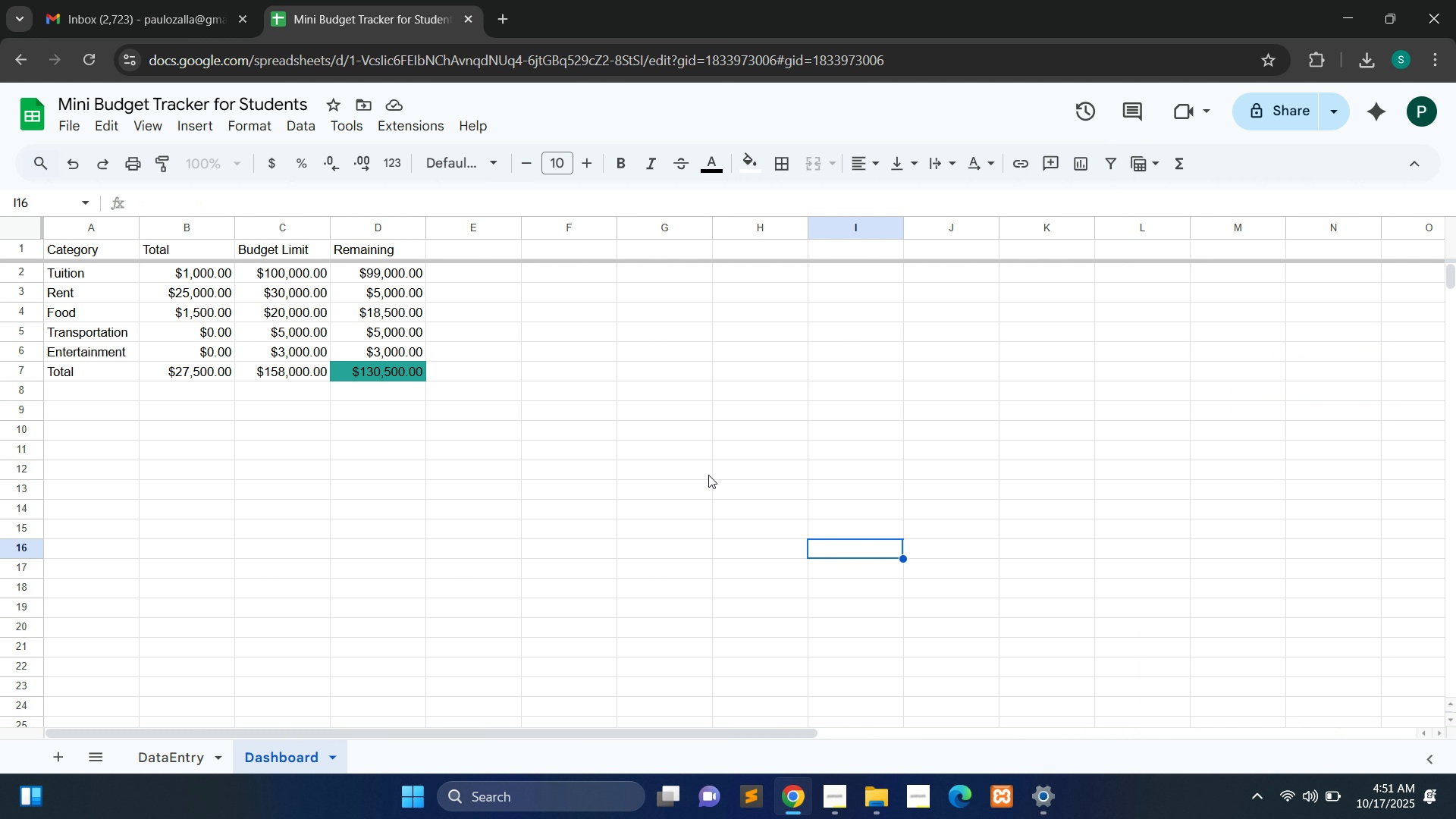 
left_click([708, 477])
 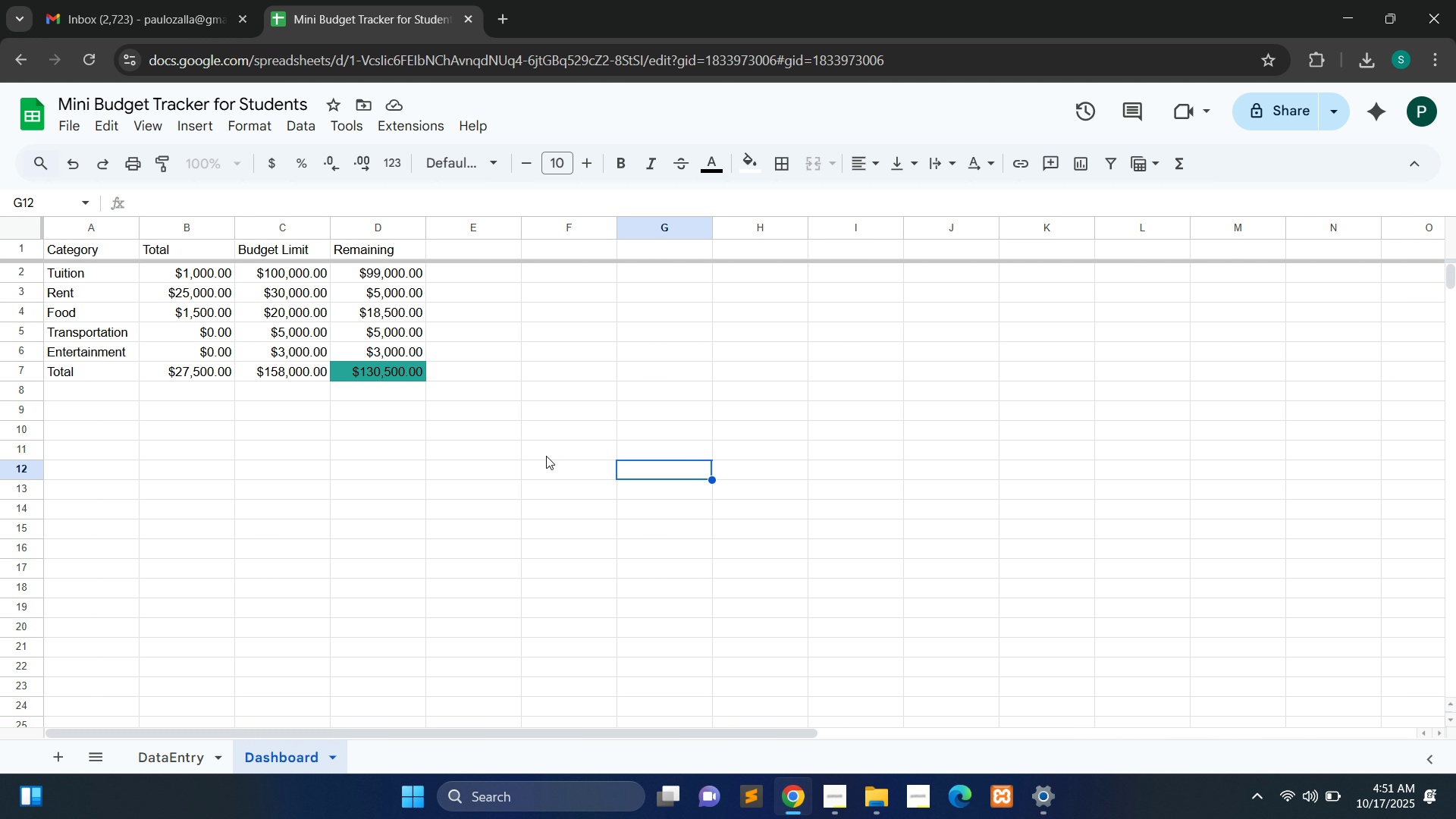 
wait(18.97)
 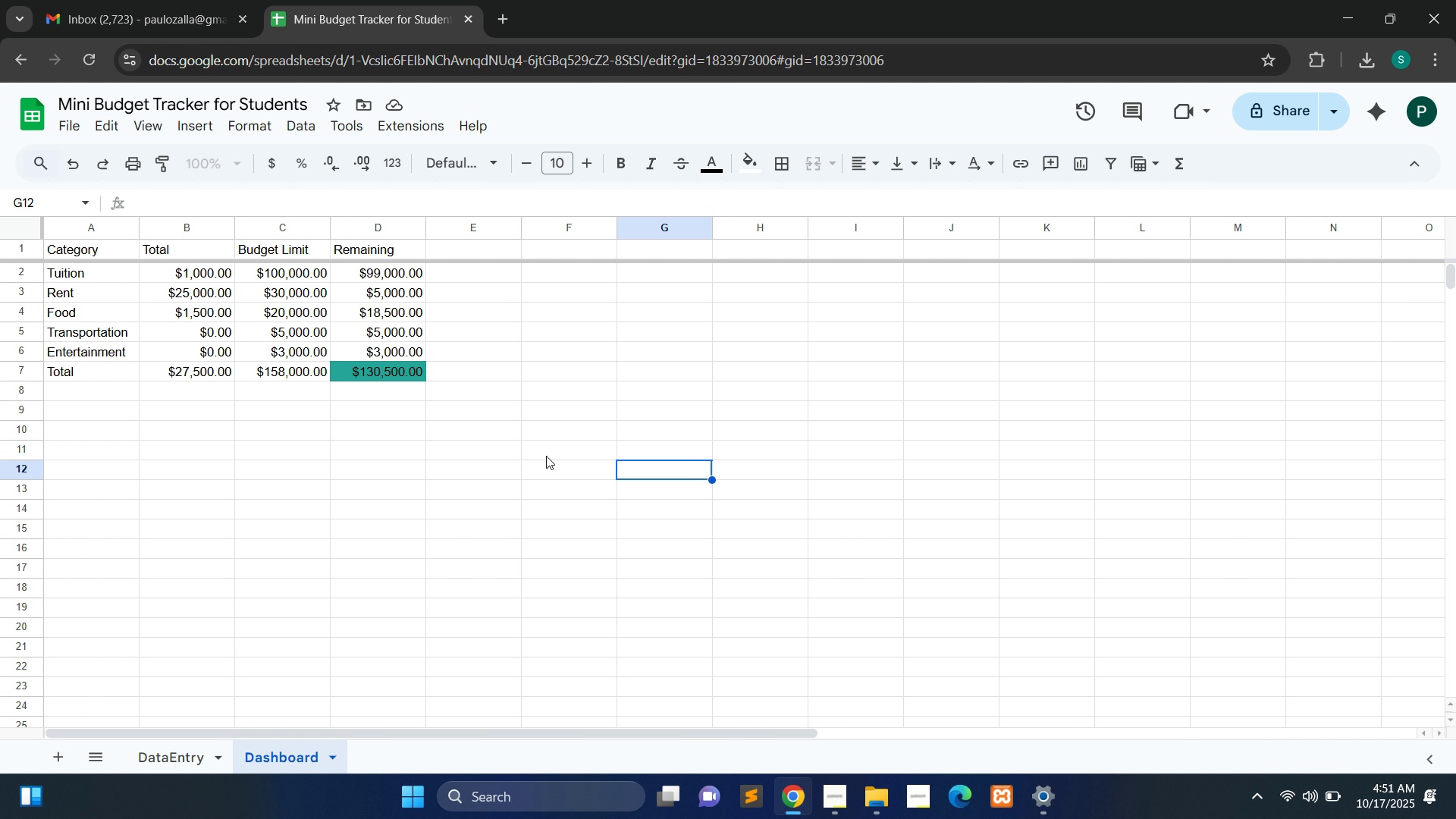 
left_click([33, 251])
 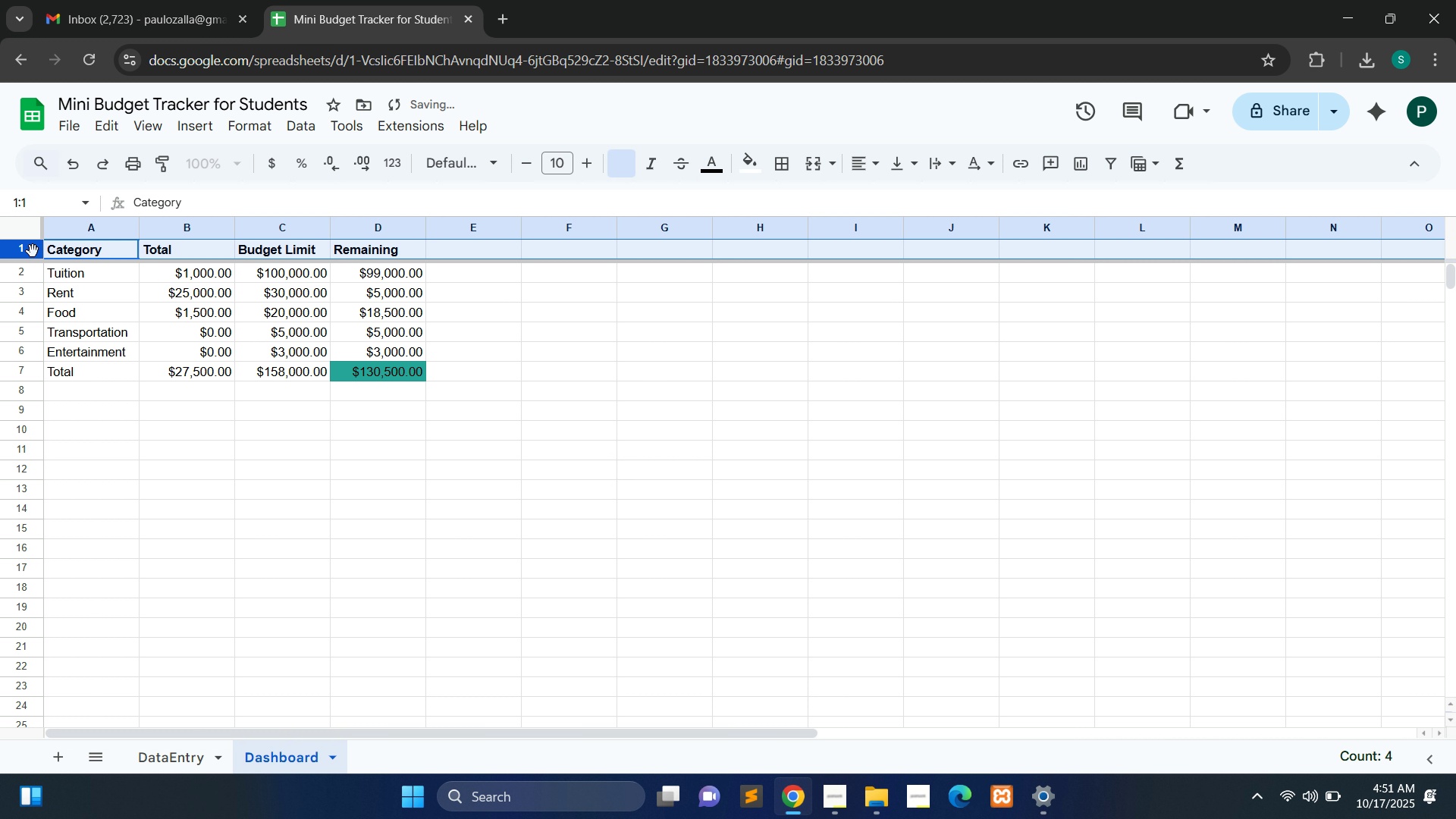 
key(Control+B)
 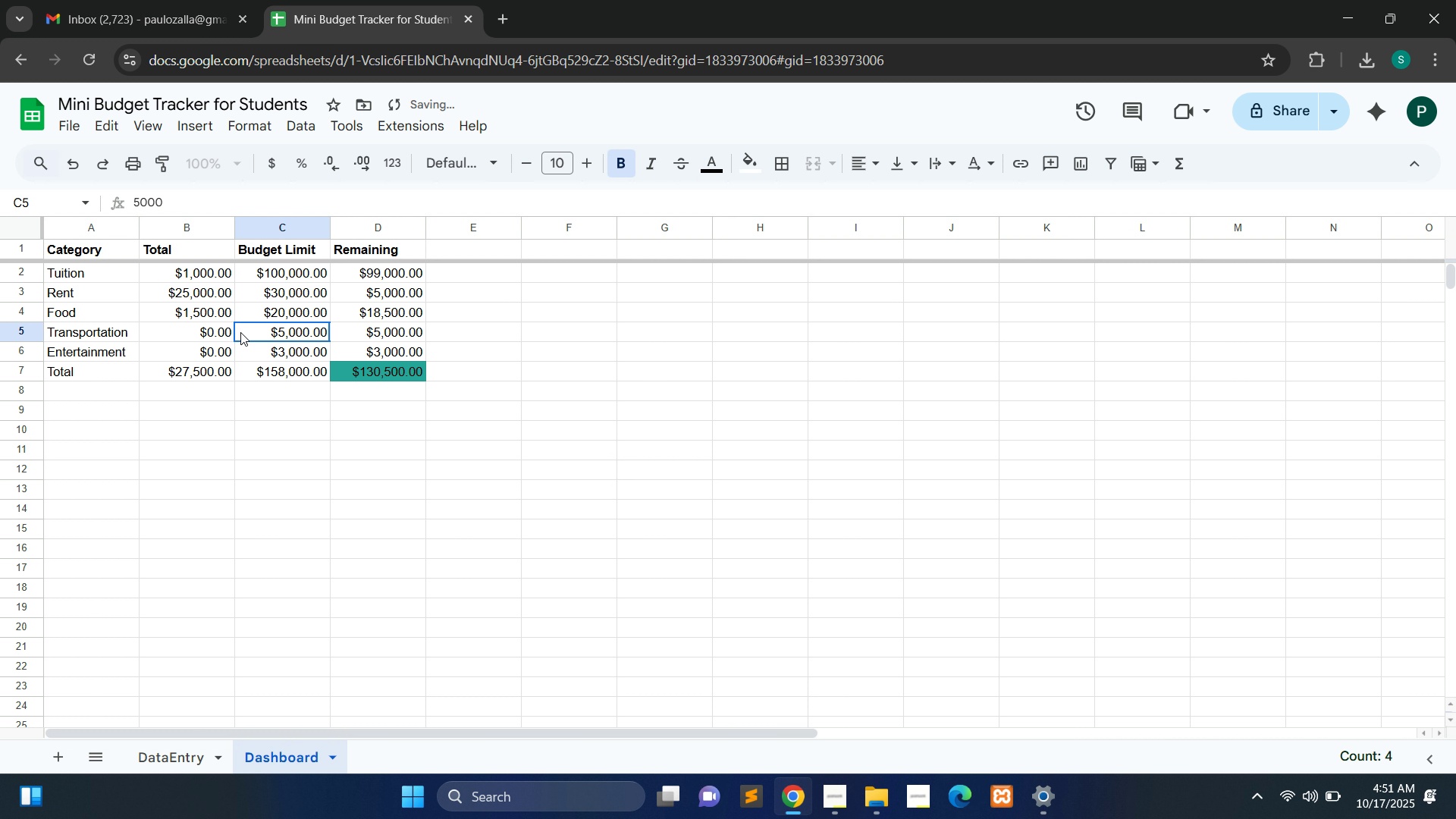 
left_click([240, 332])
 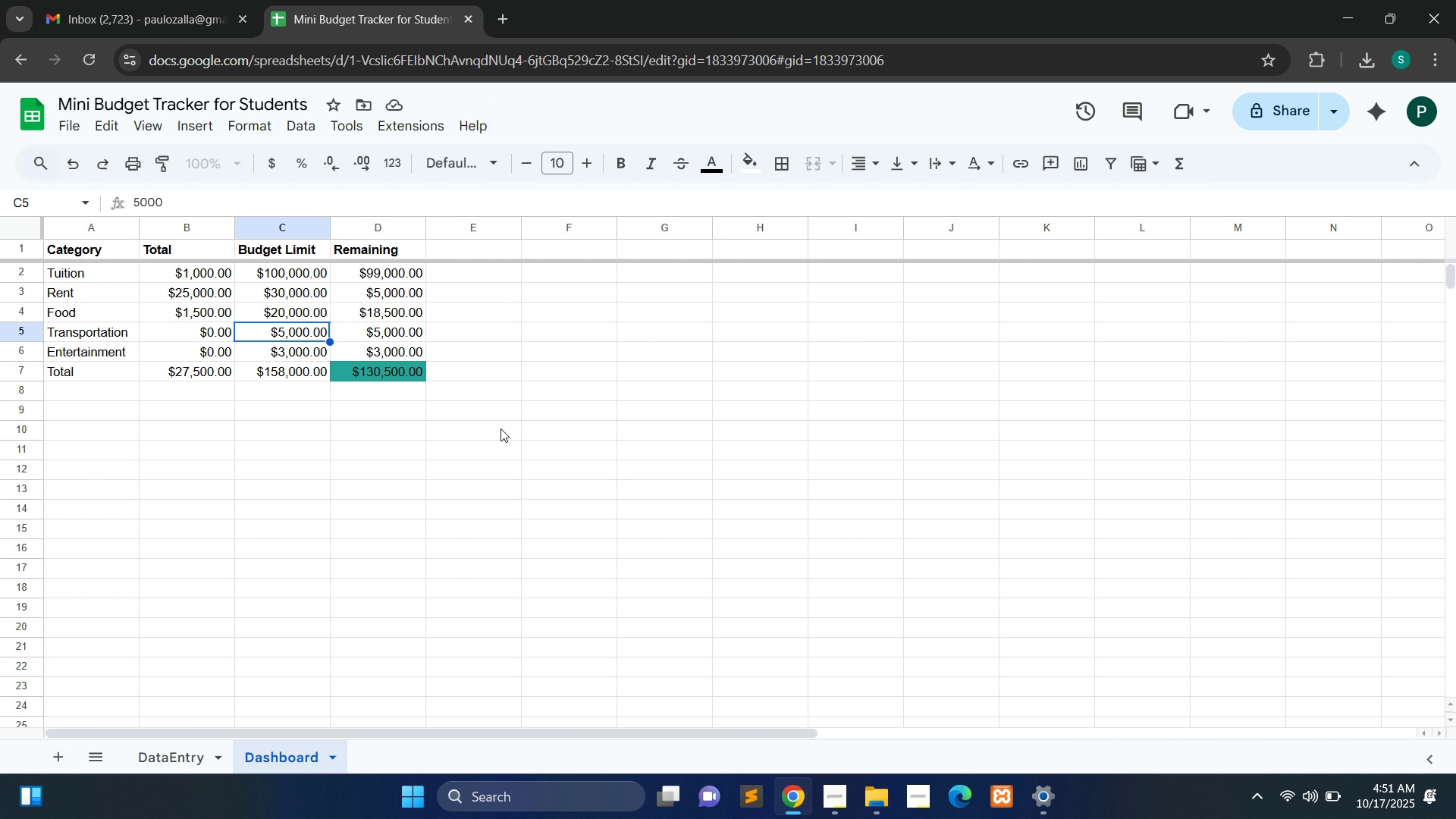 
wait(9.11)
 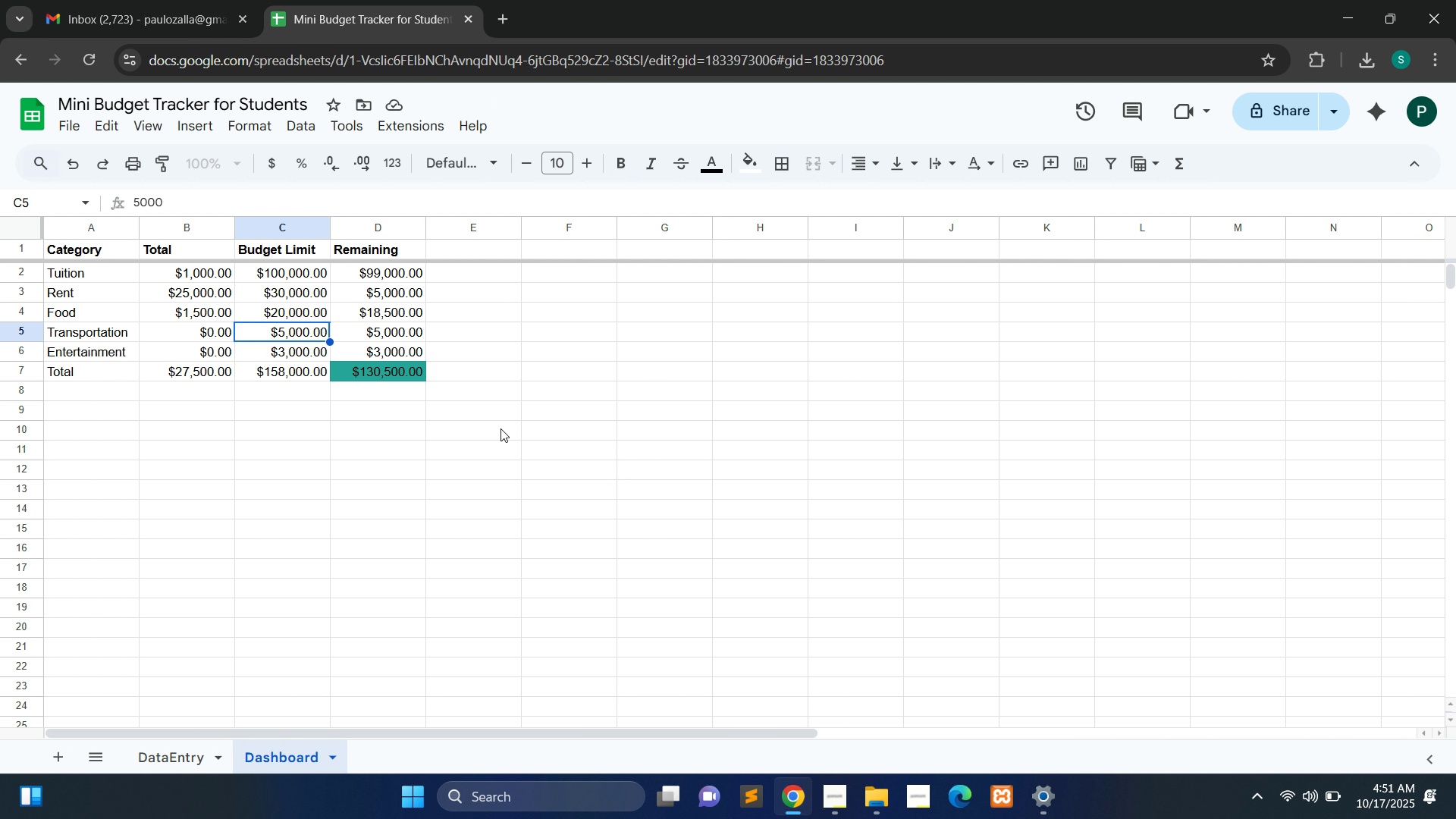 
left_click([176, 369])
 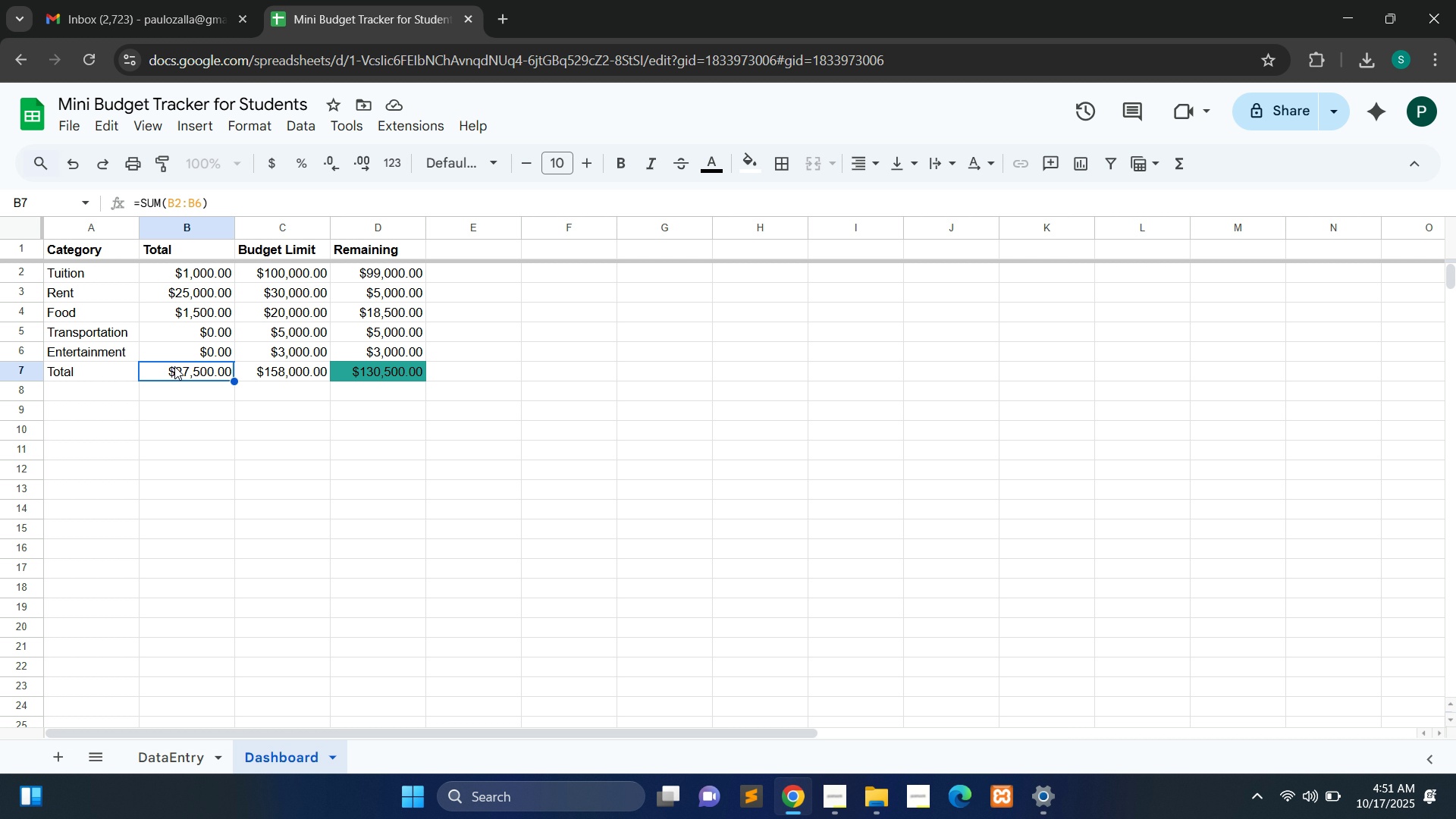 
wait(15.38)
 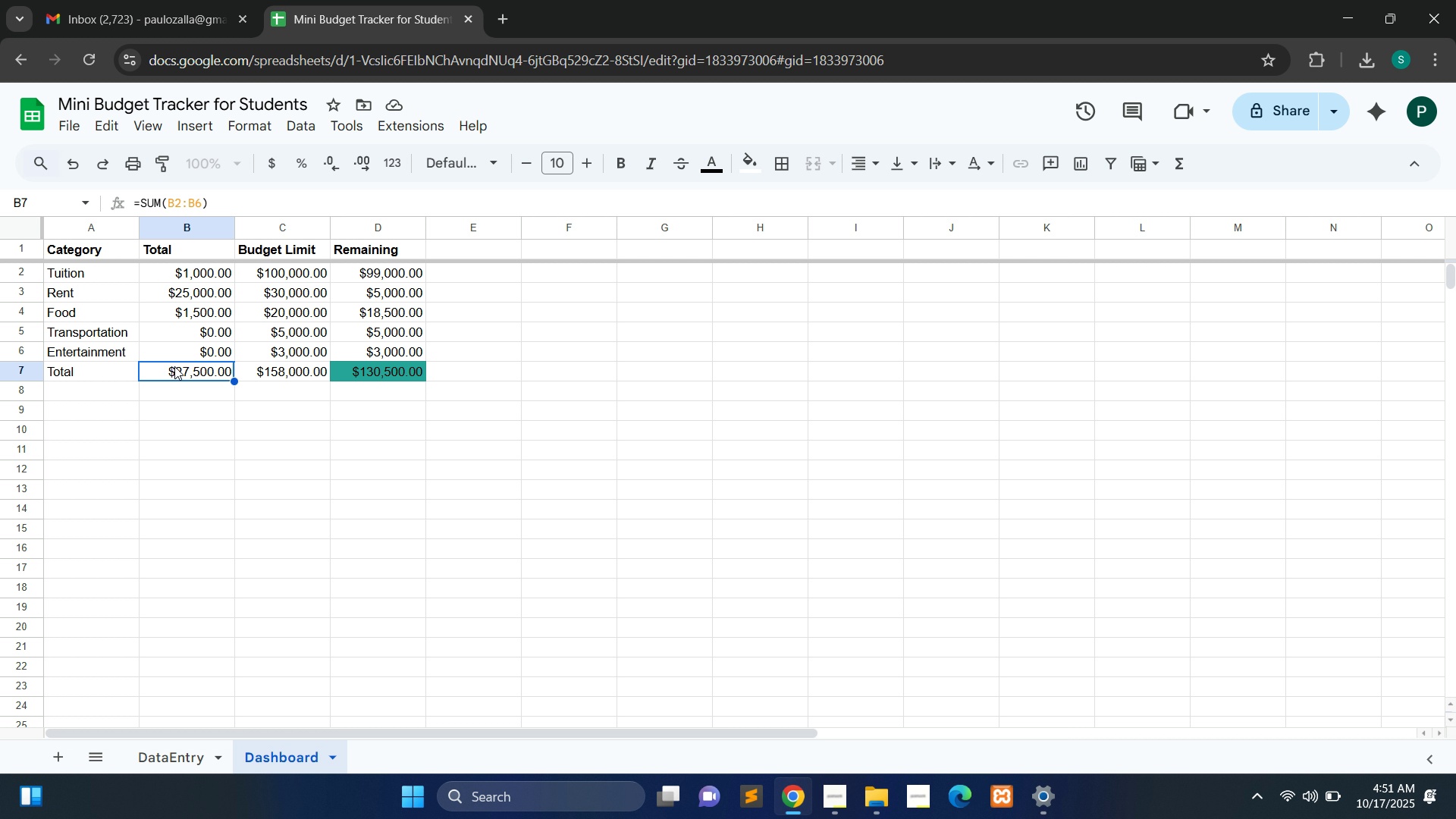 
left_click([191, 136])
 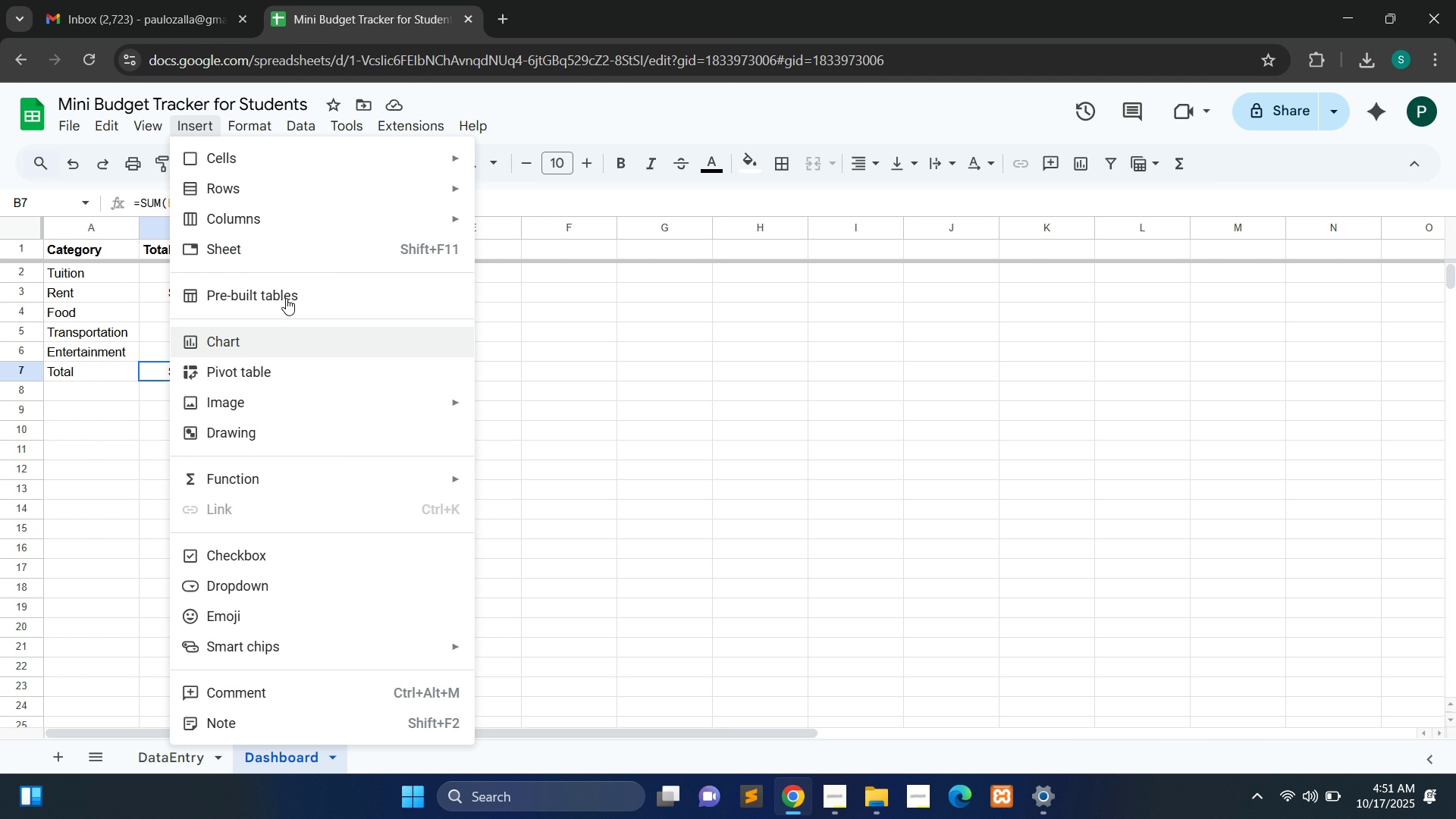 
left_click([108, 429])
 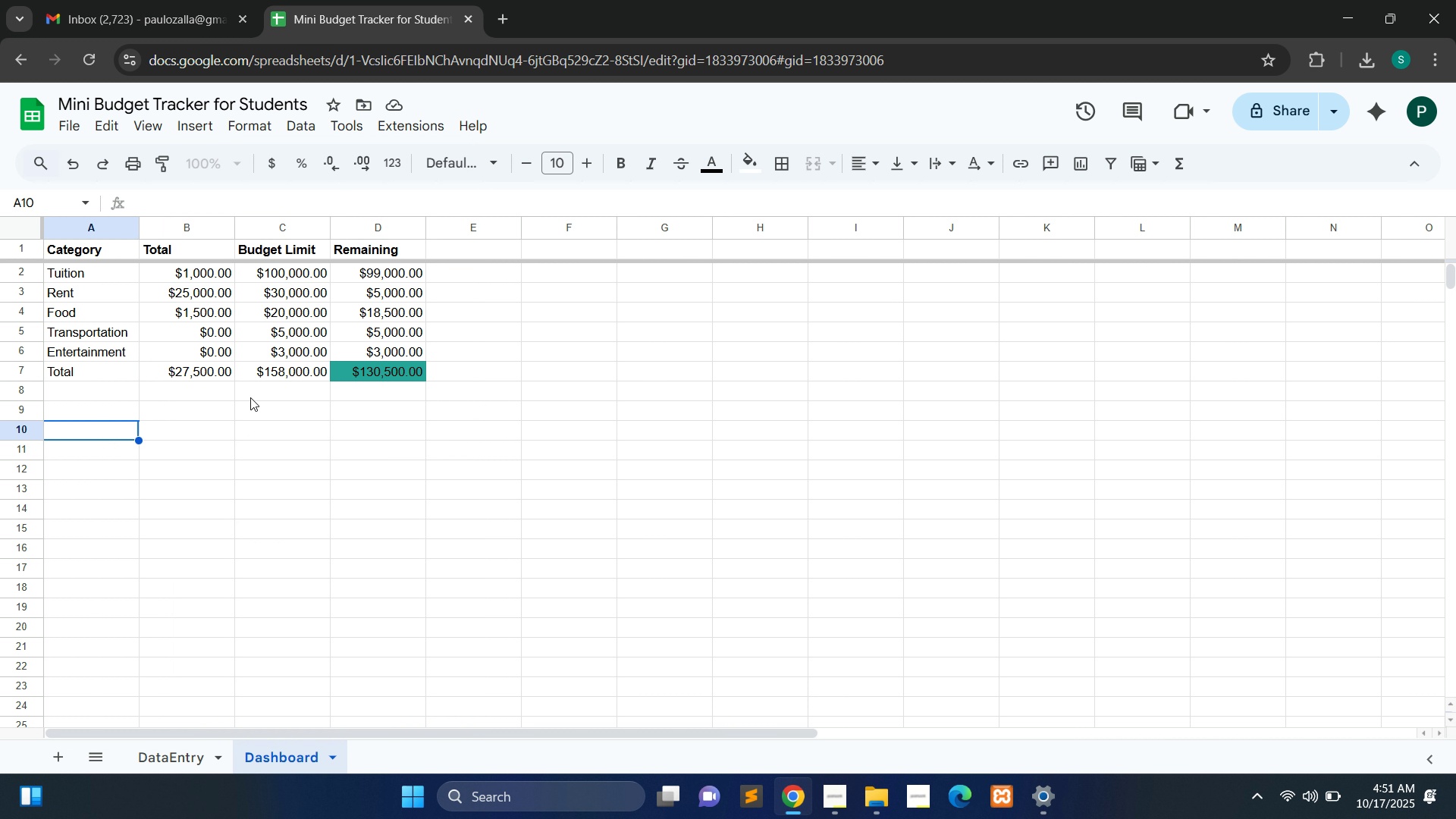 
left_click([253, 398])
 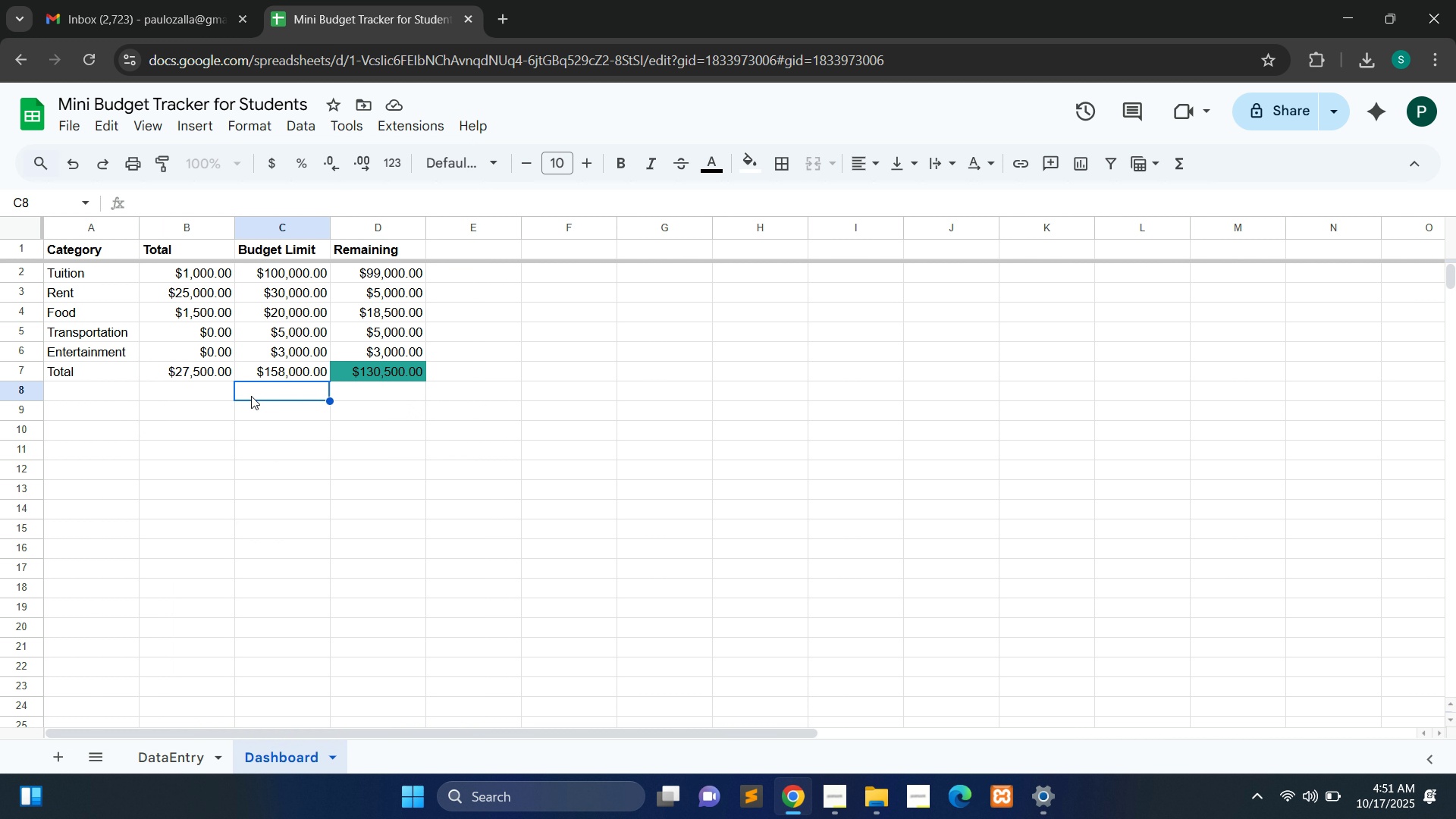 
double_click([209, 372])
 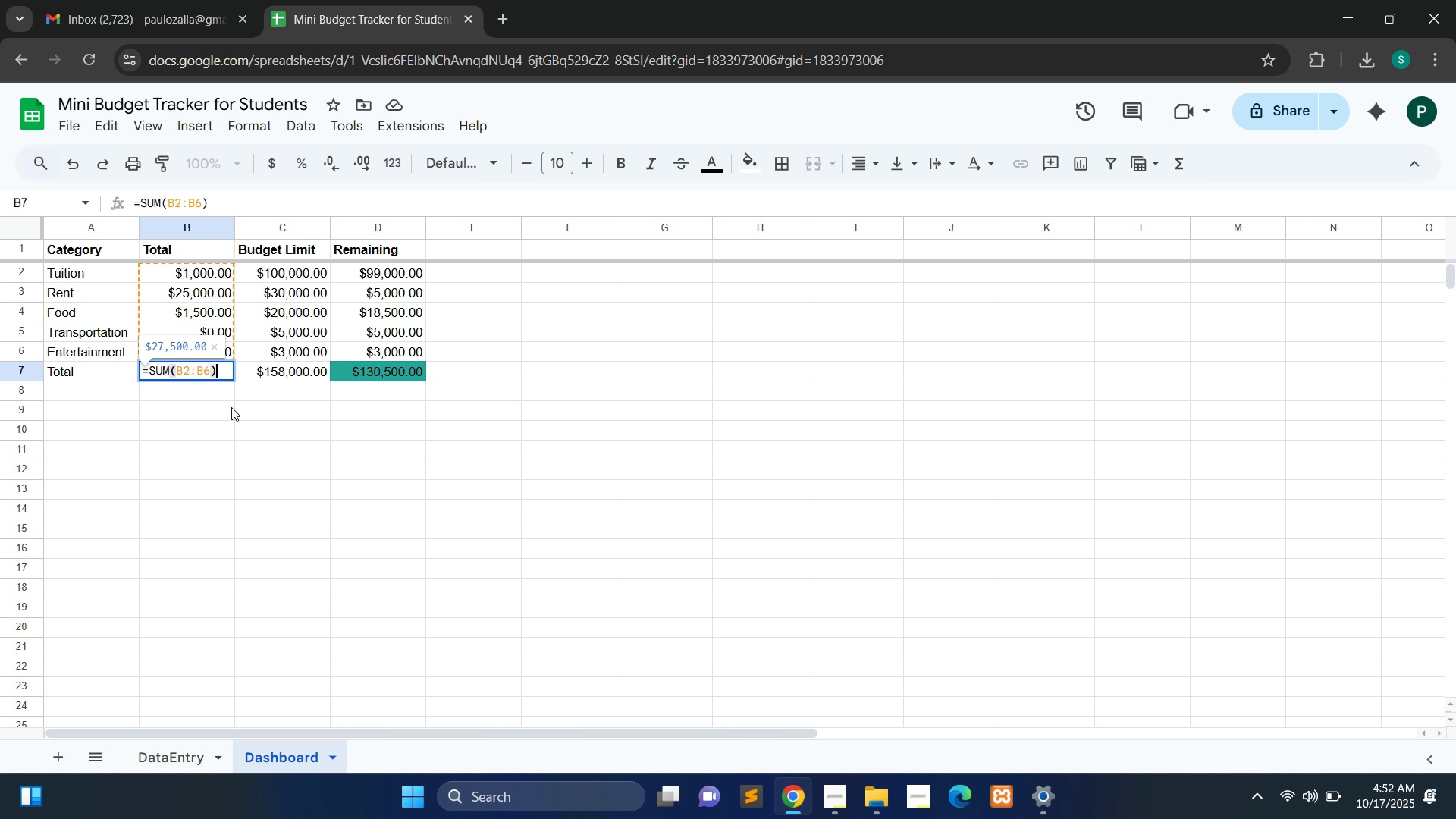 
left_click([231, 407])
 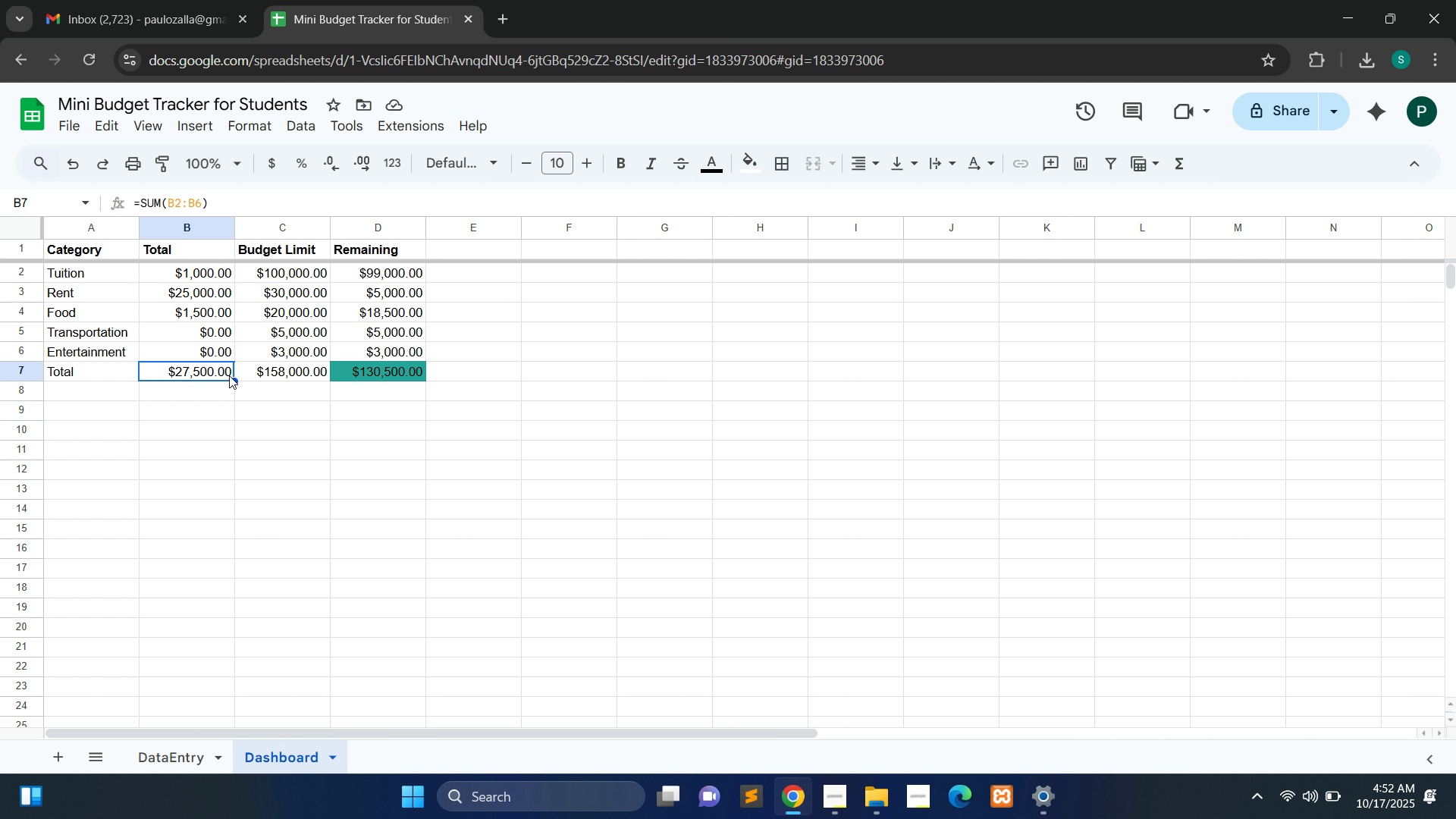 
left_click([229, 375])
 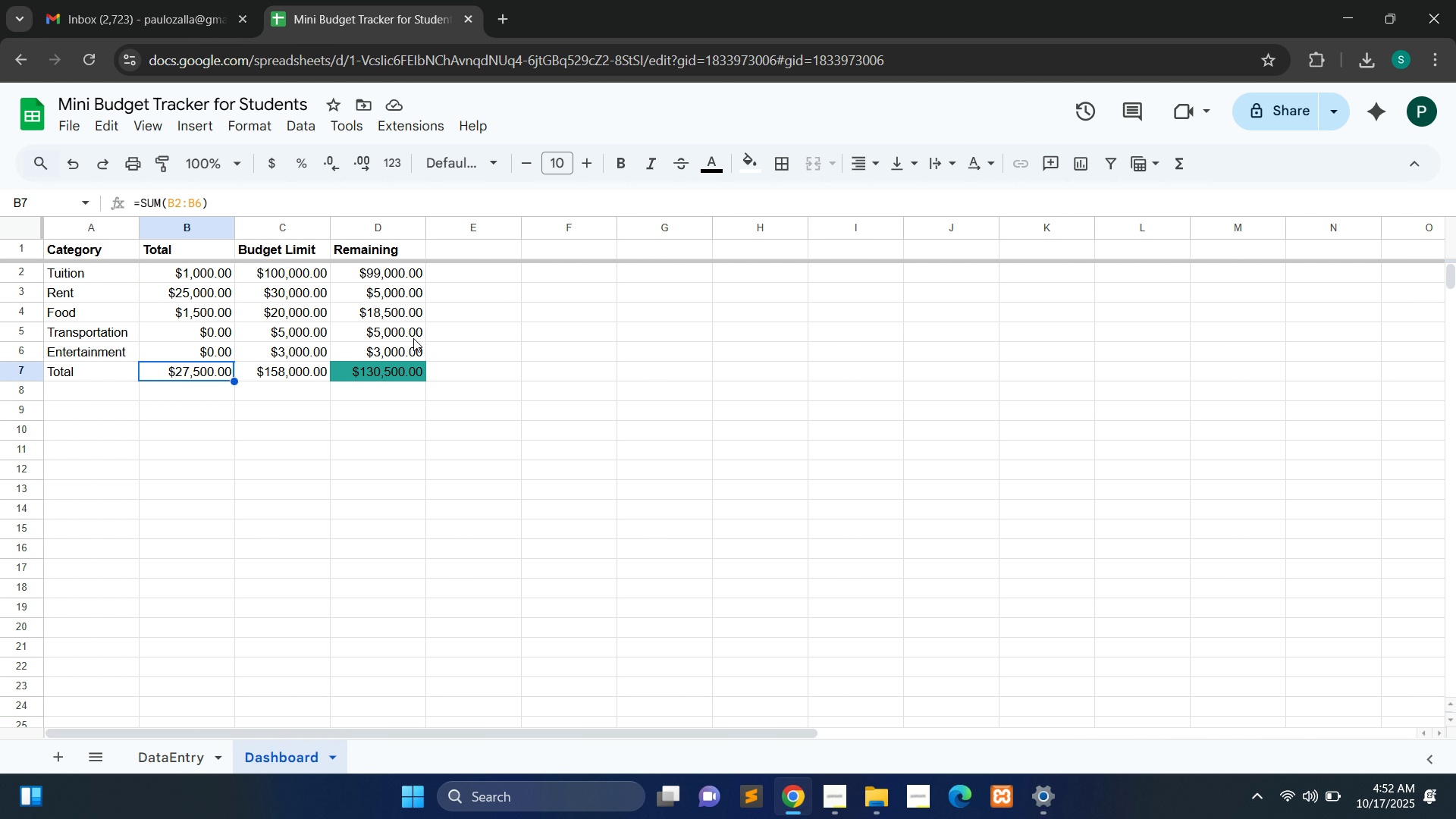 
wait(6.6)
 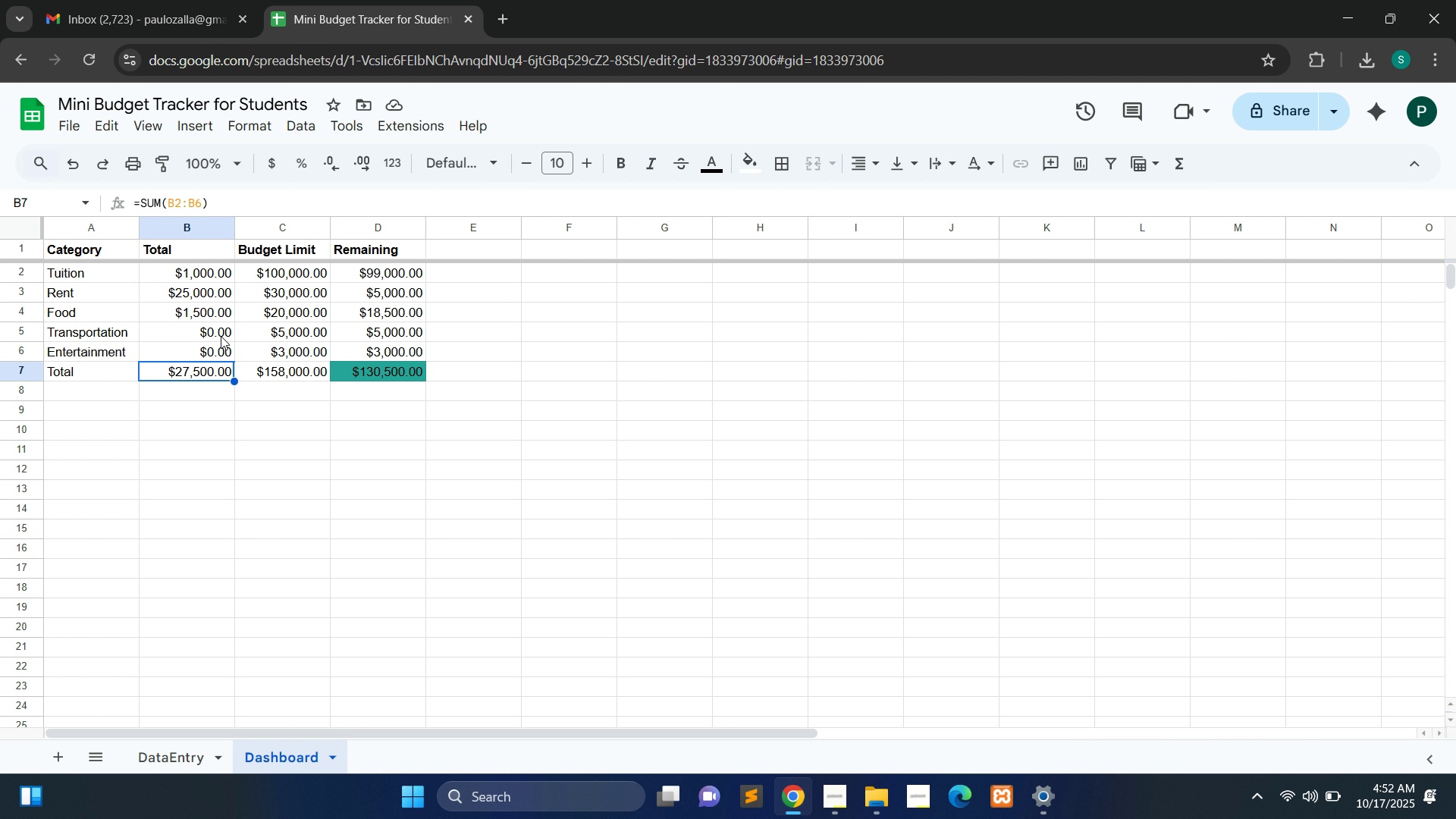 
left_click([833, 799])